 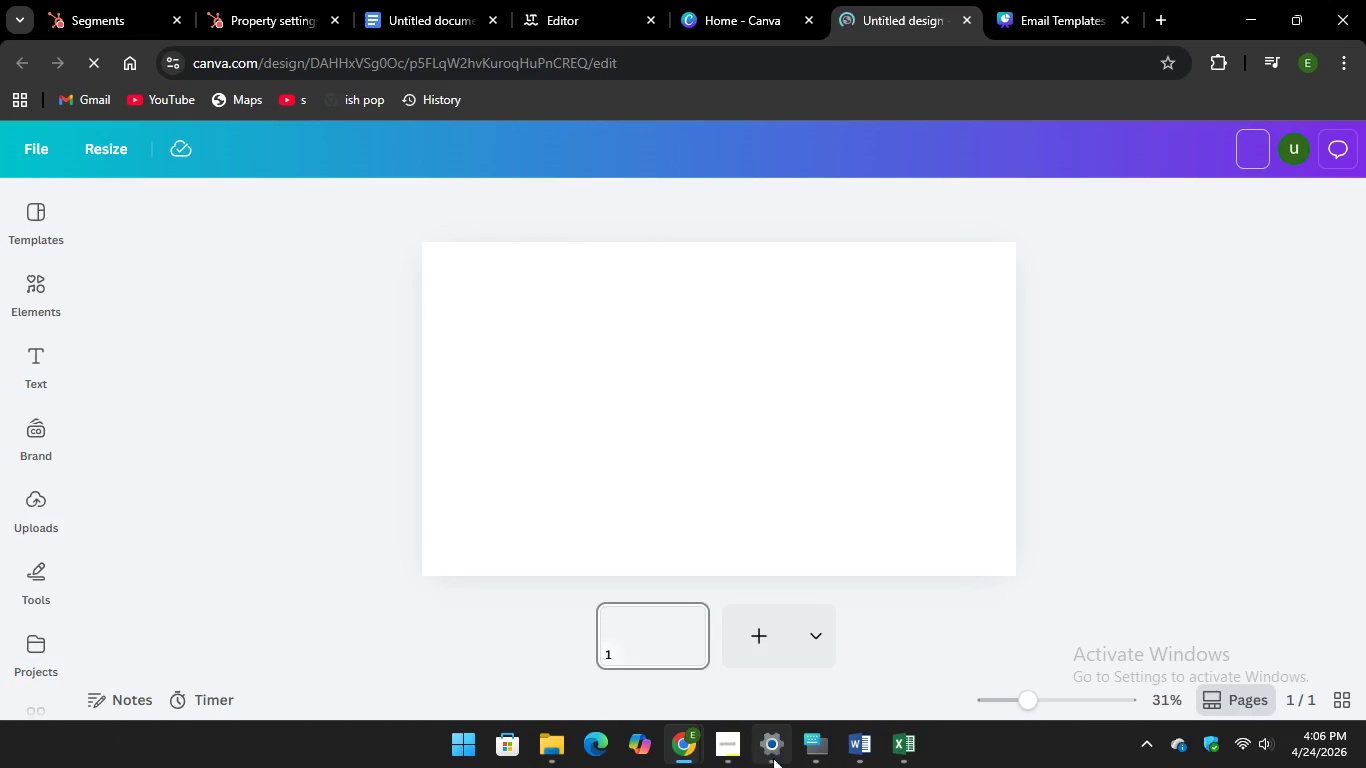 
left_click([813, 746])
 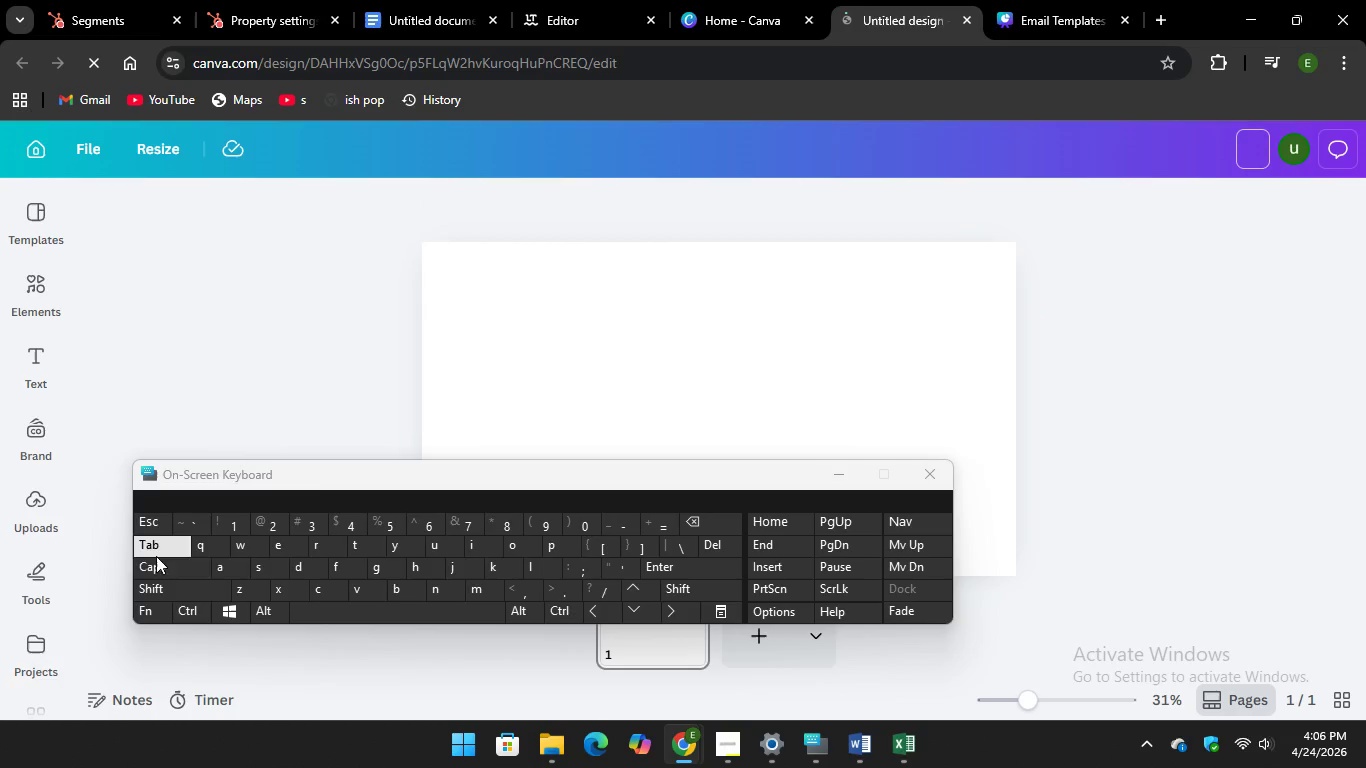 
key(CapsLock)
 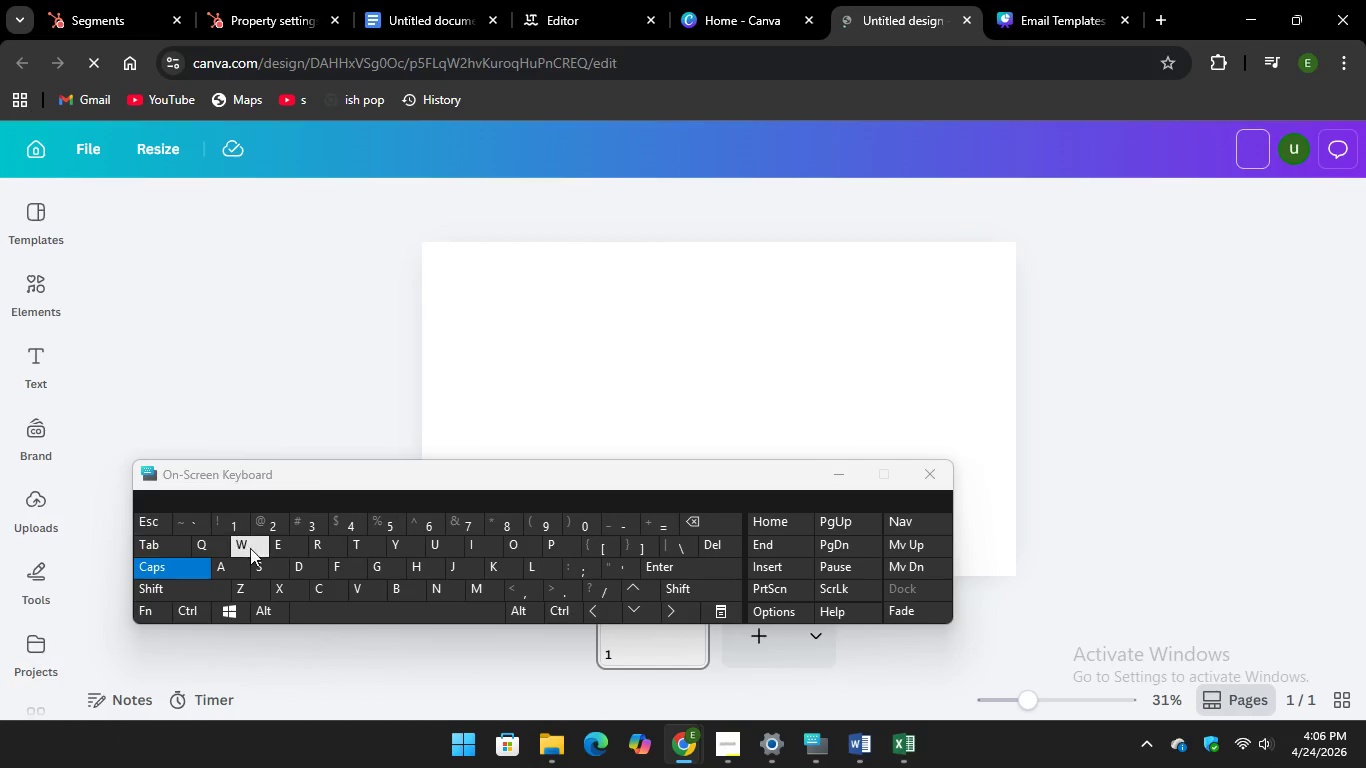 
key(W)
 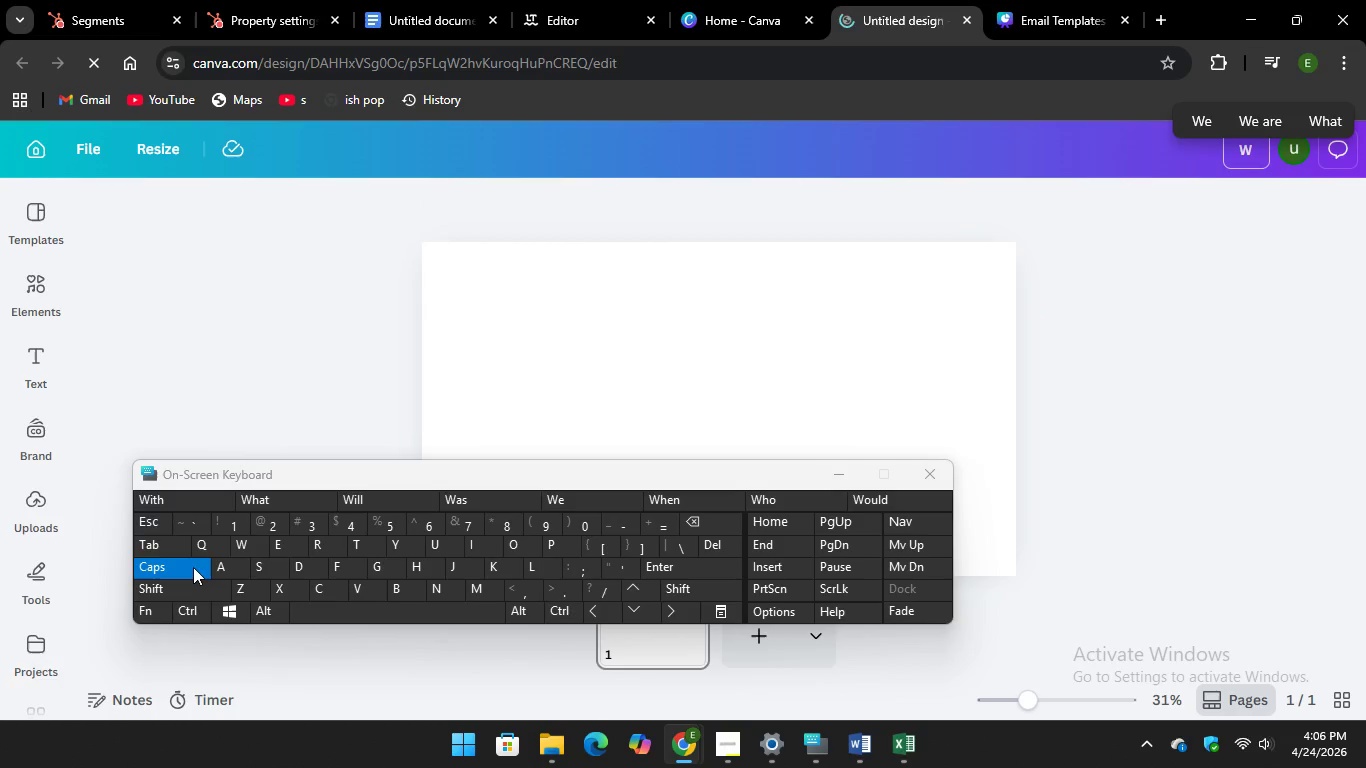 
key(CapsLock)
 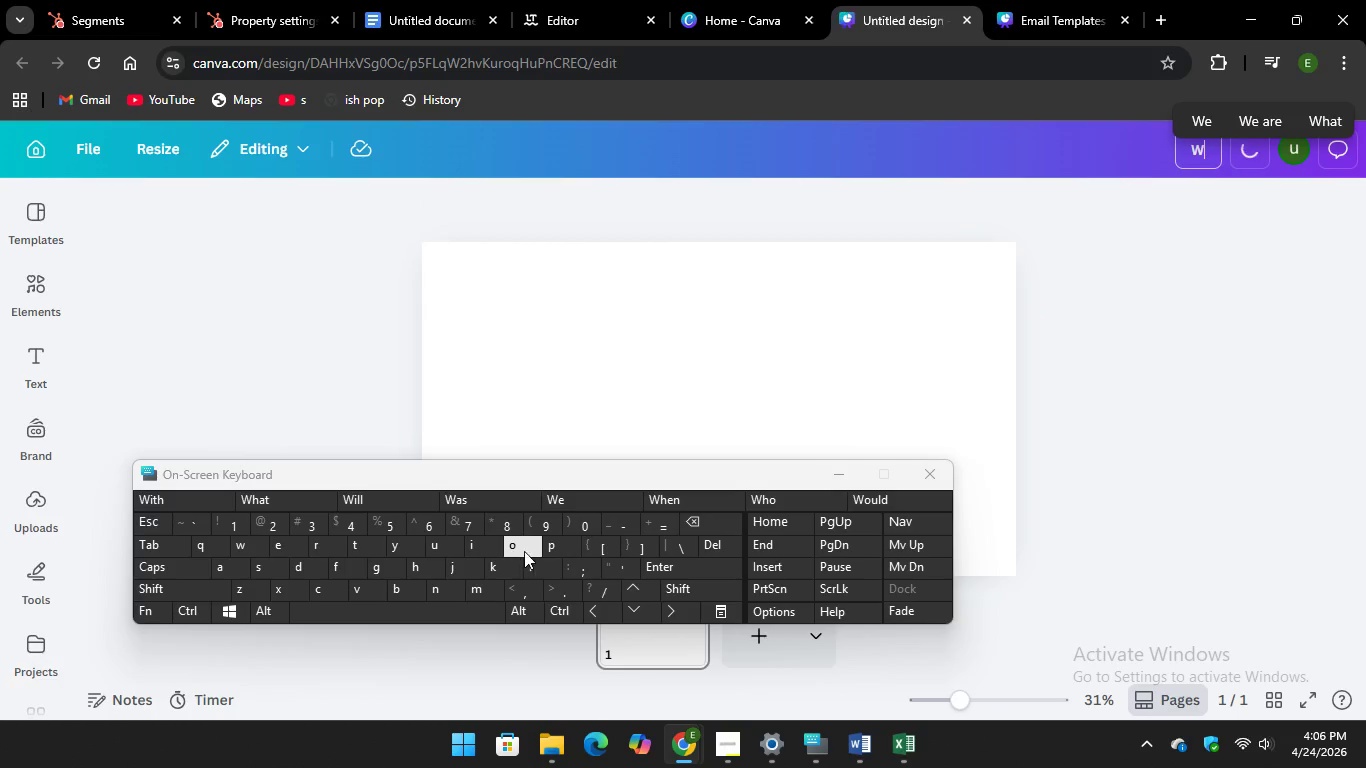 
key(O)
 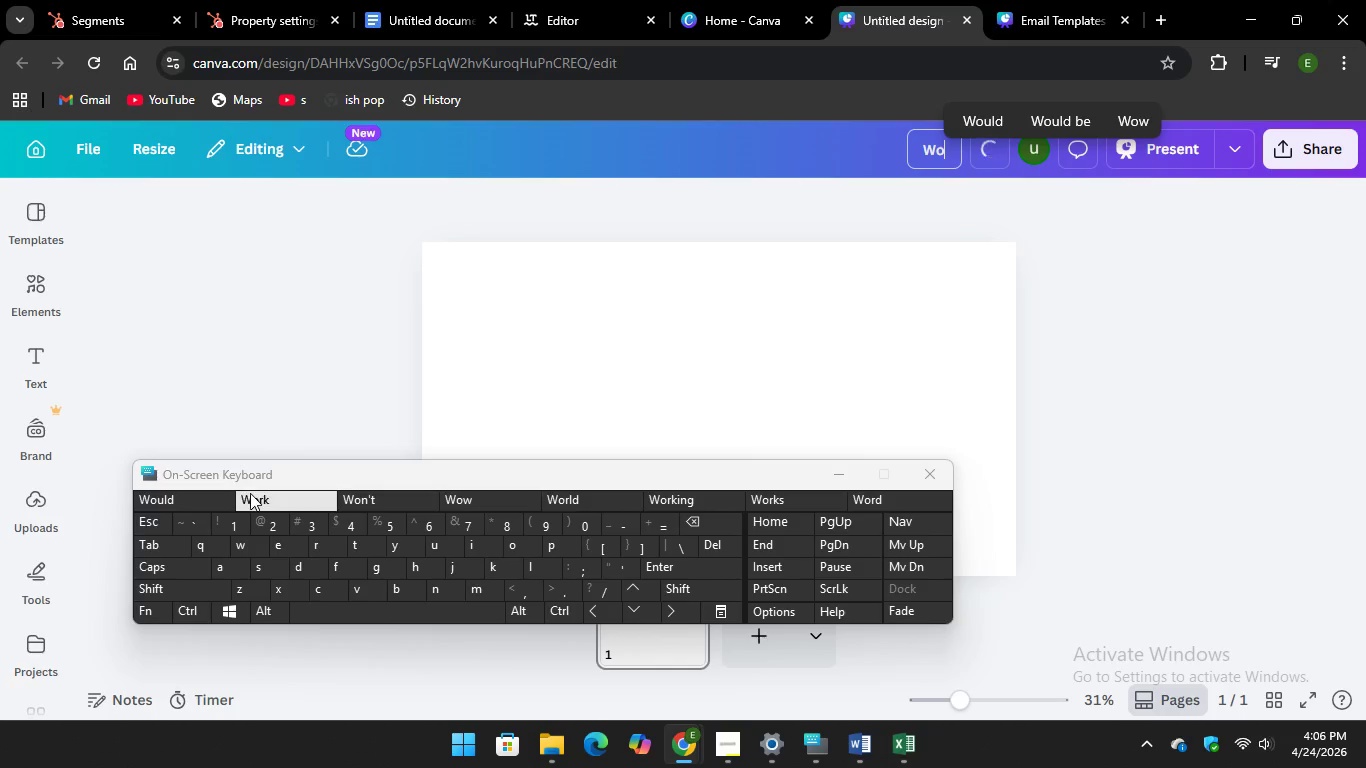 
hold_key(key=Unknown, duration=4.2)
 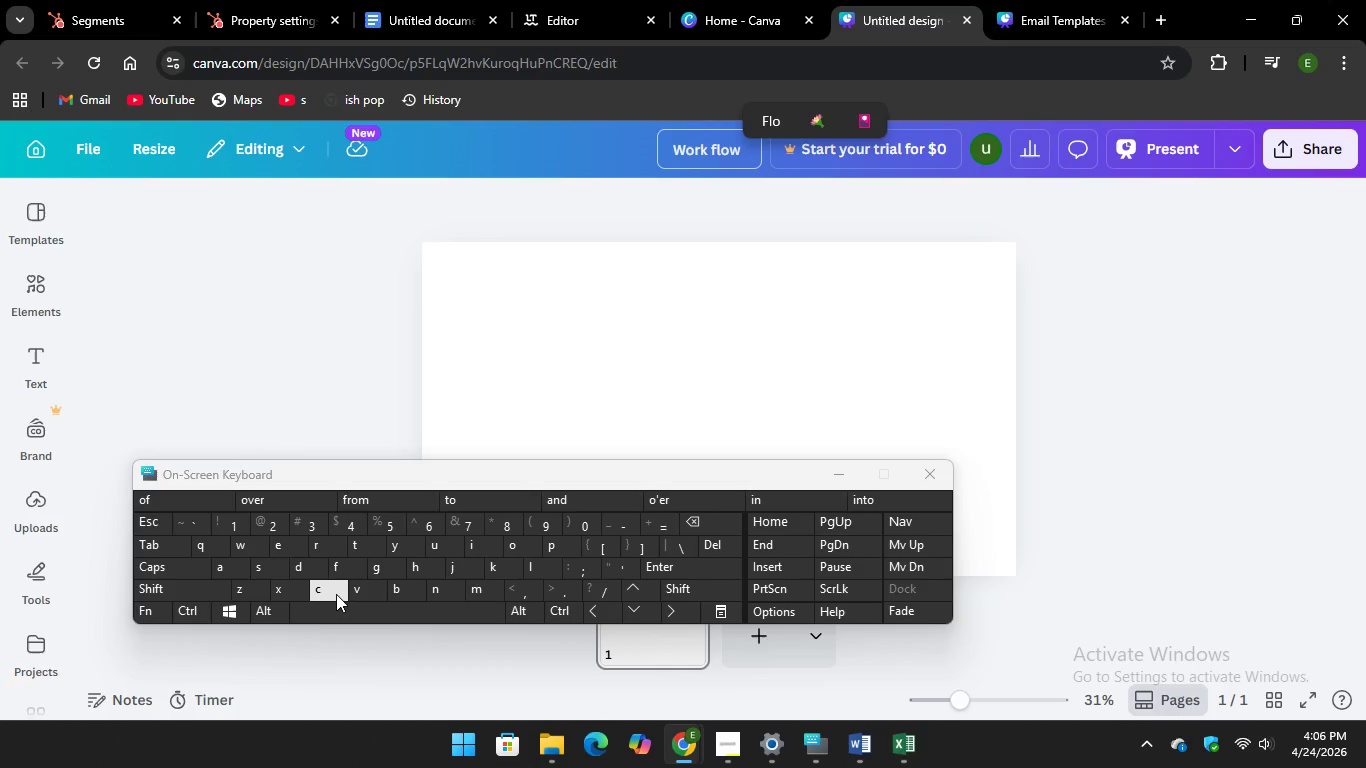 
type(floca)
 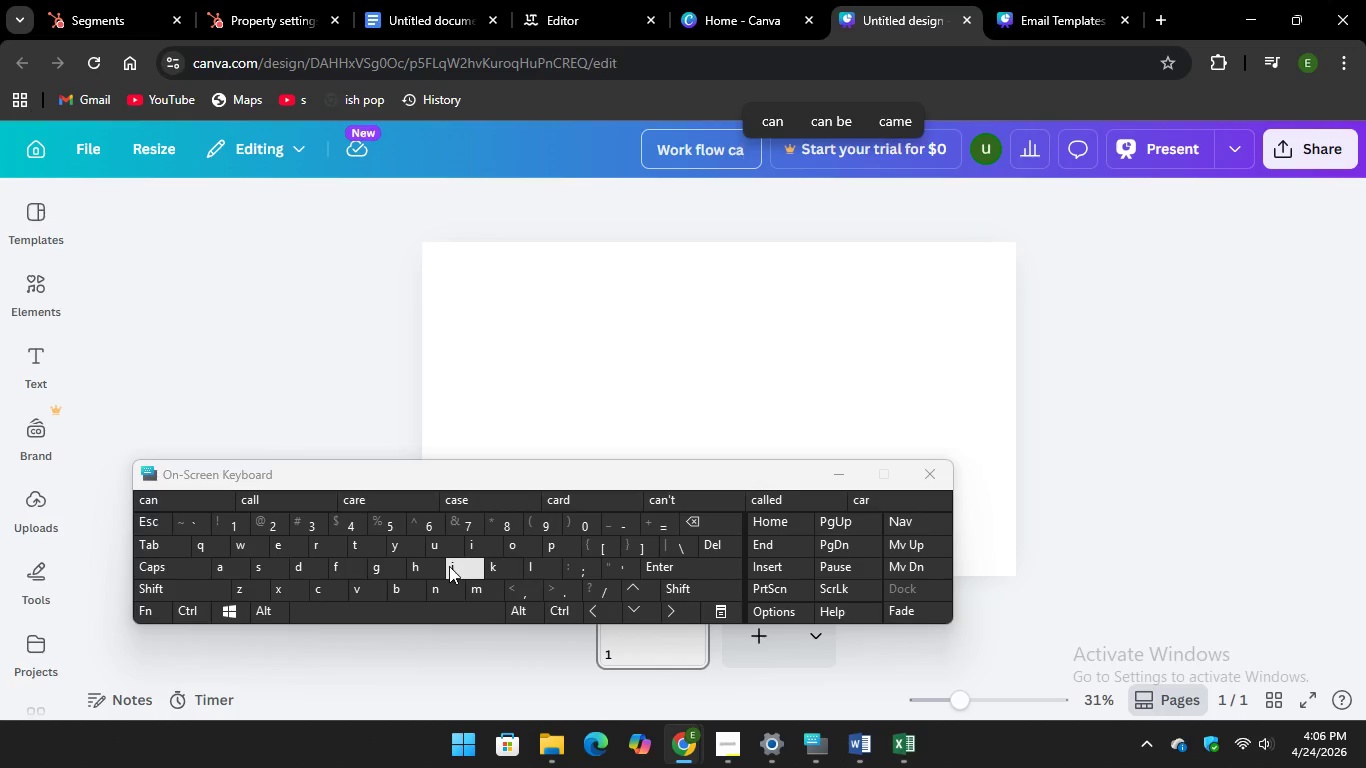 
type(nva)
 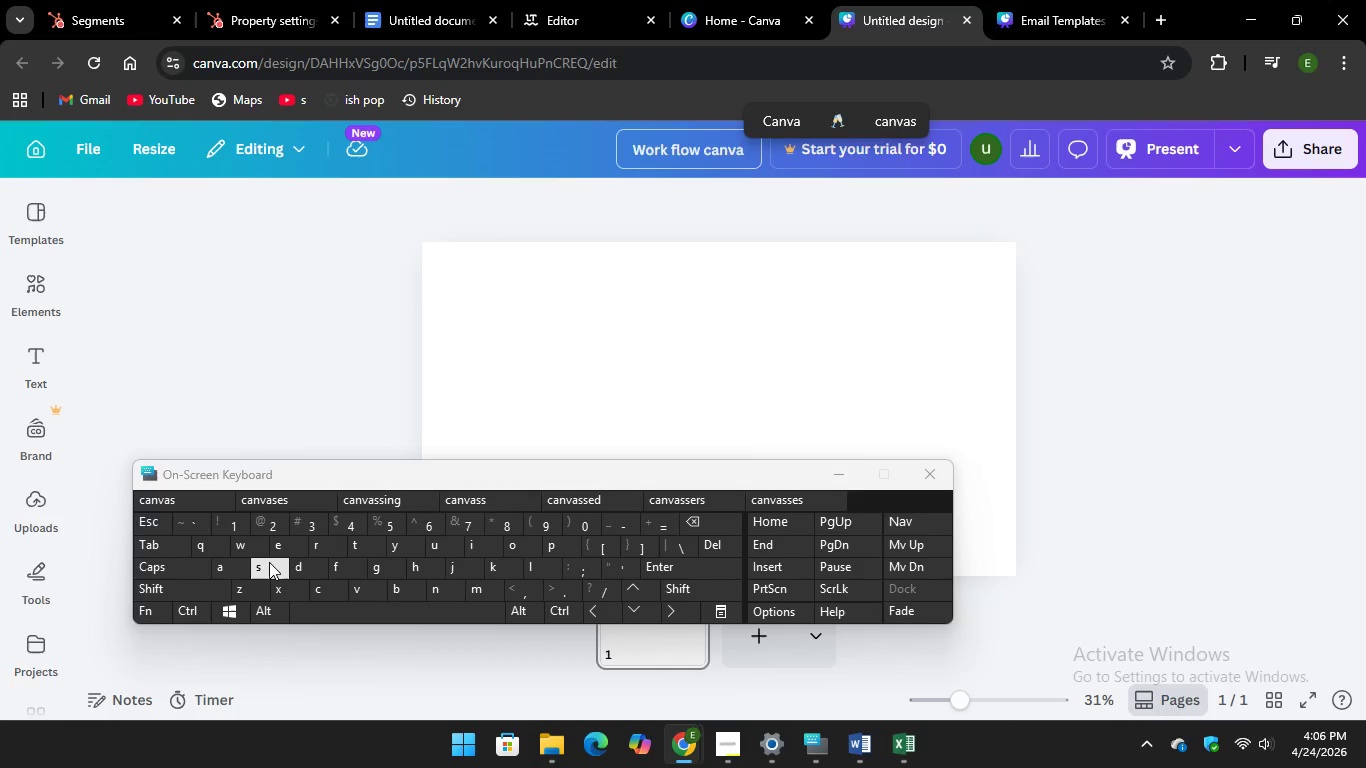 
key(S)
 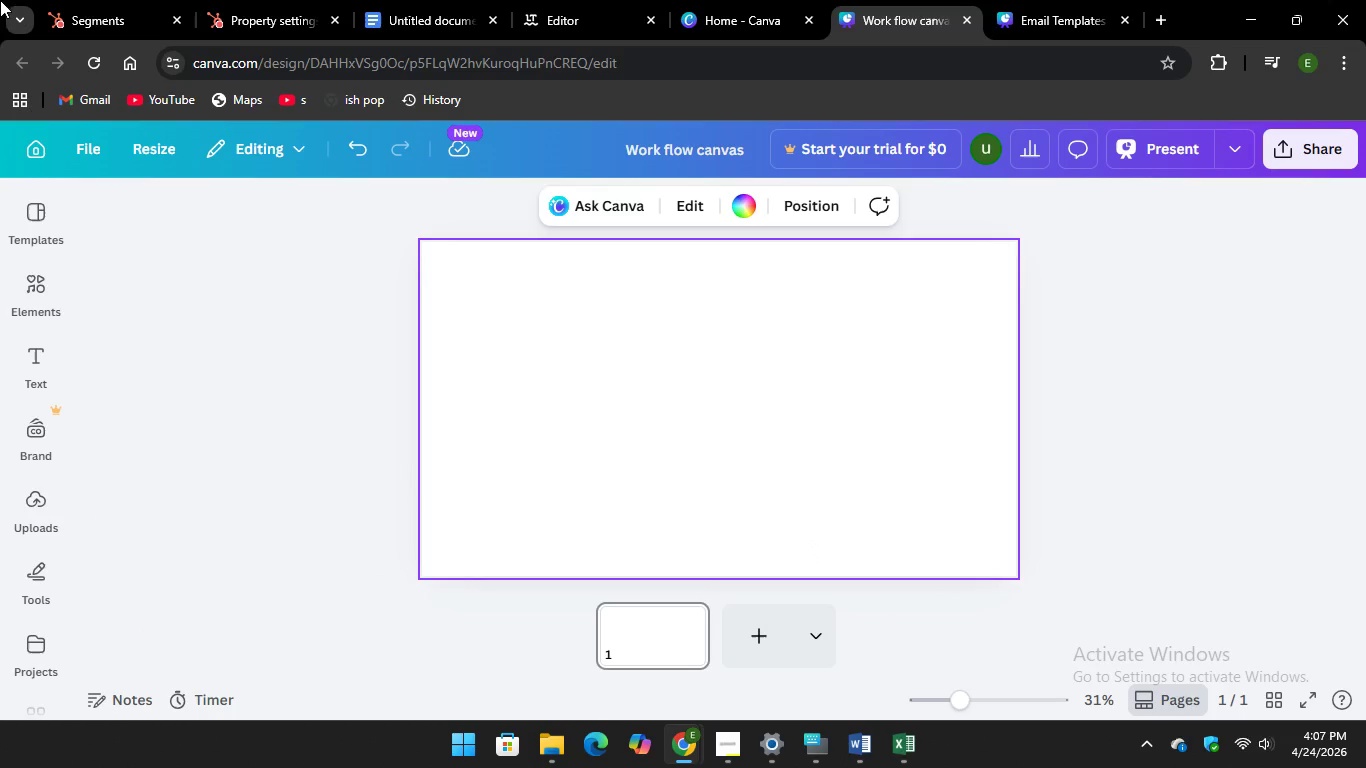 
left_click([239, 19])
 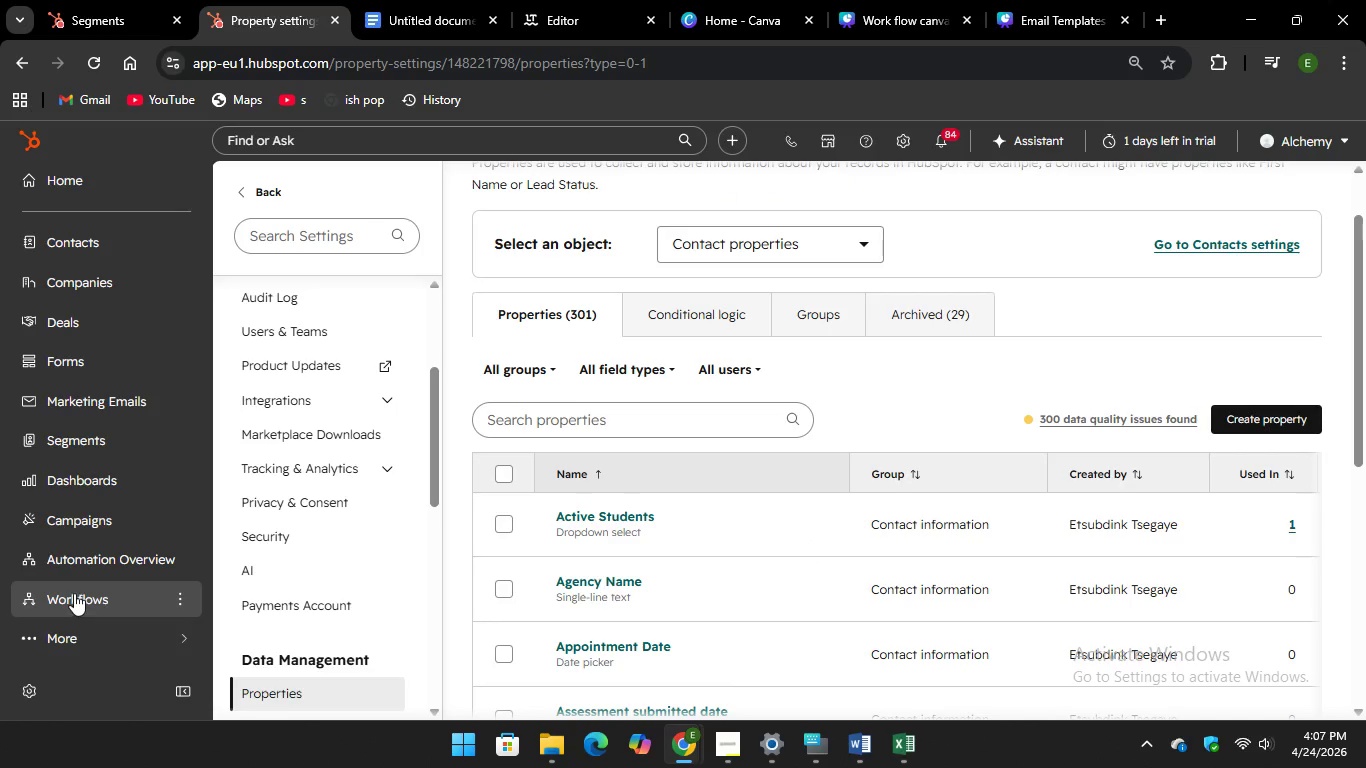 
left_click([74, 593])
 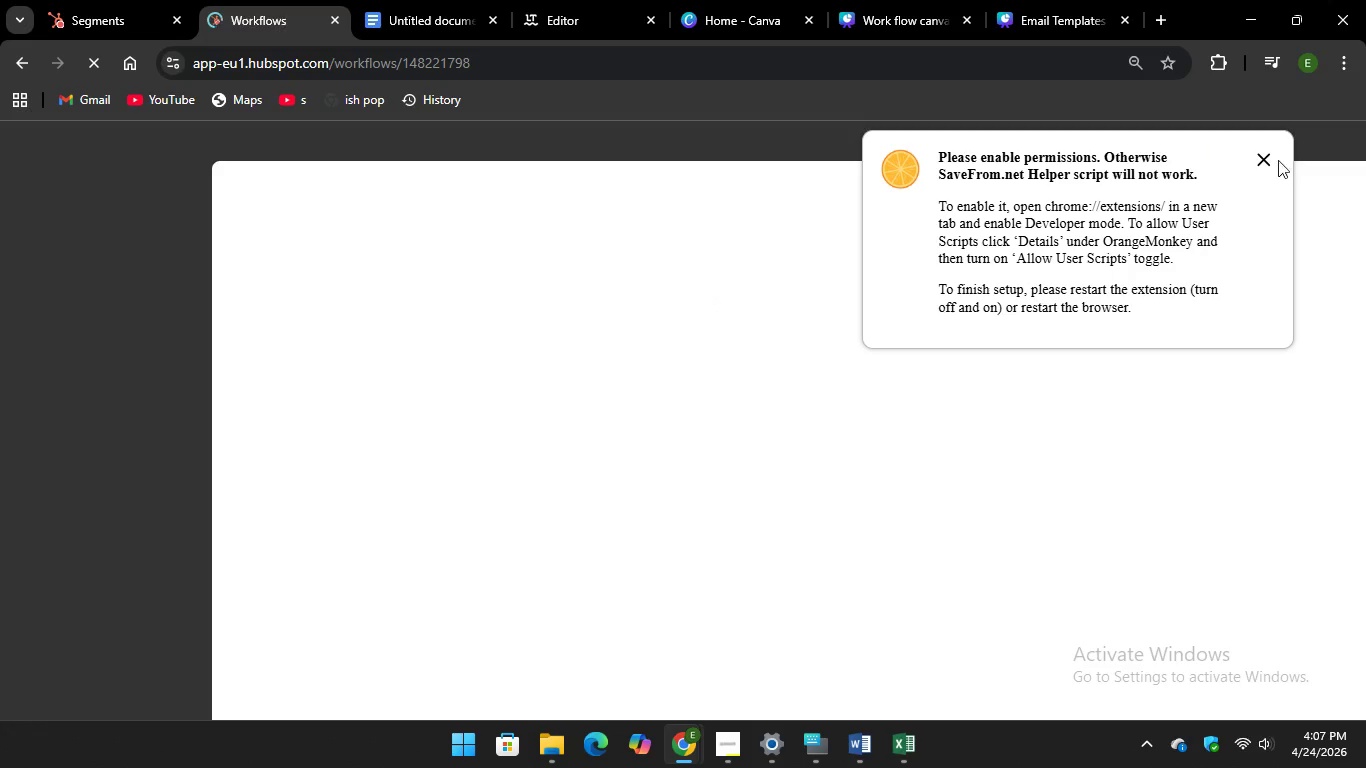 
left_click([1260, 164])
 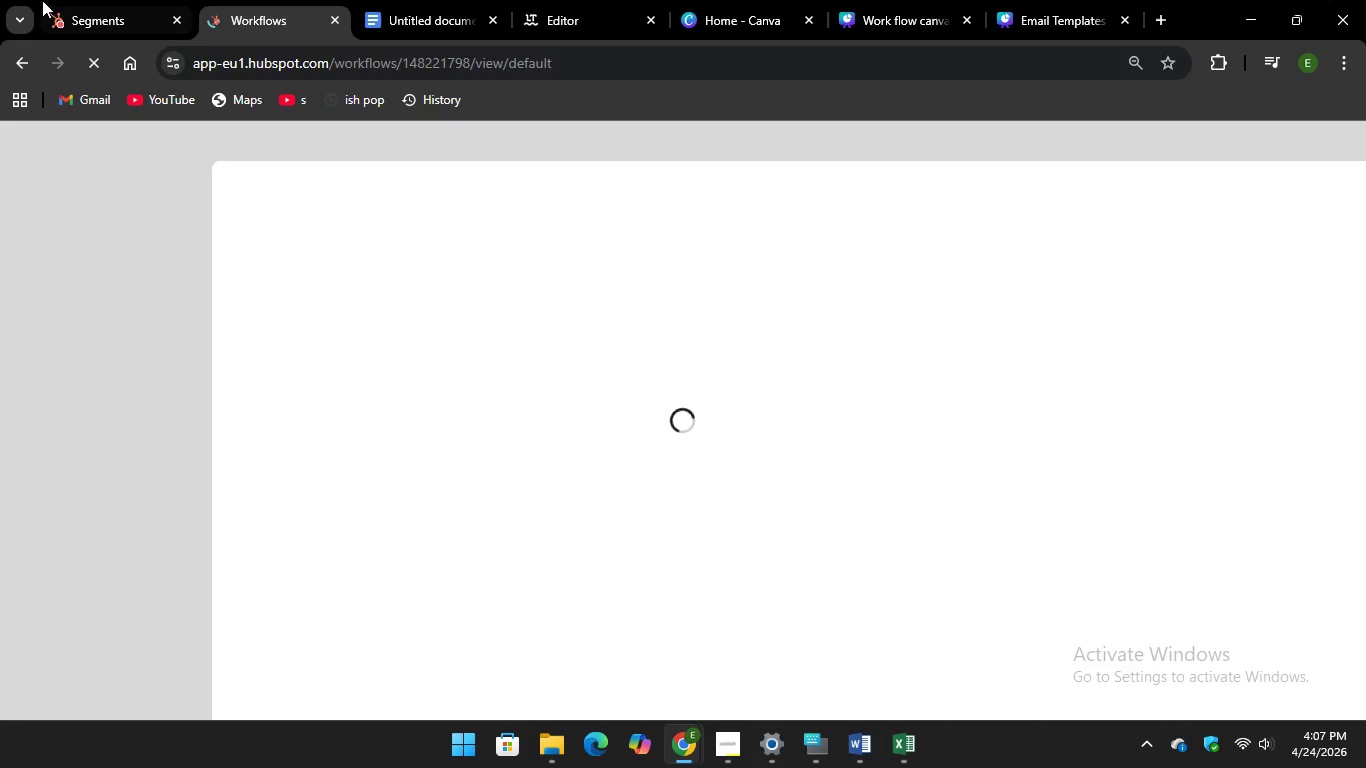 
mouse_move([72, 46])
 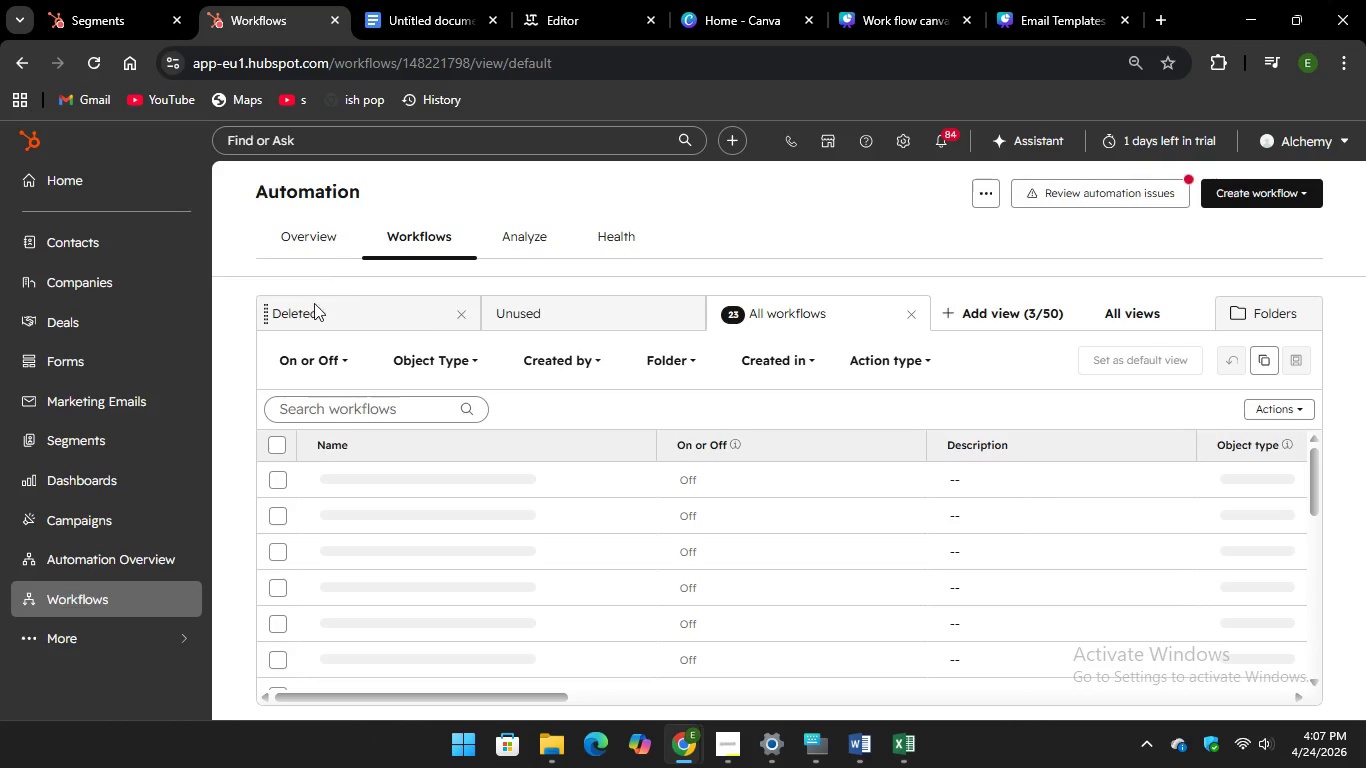 
wait(8.16)
 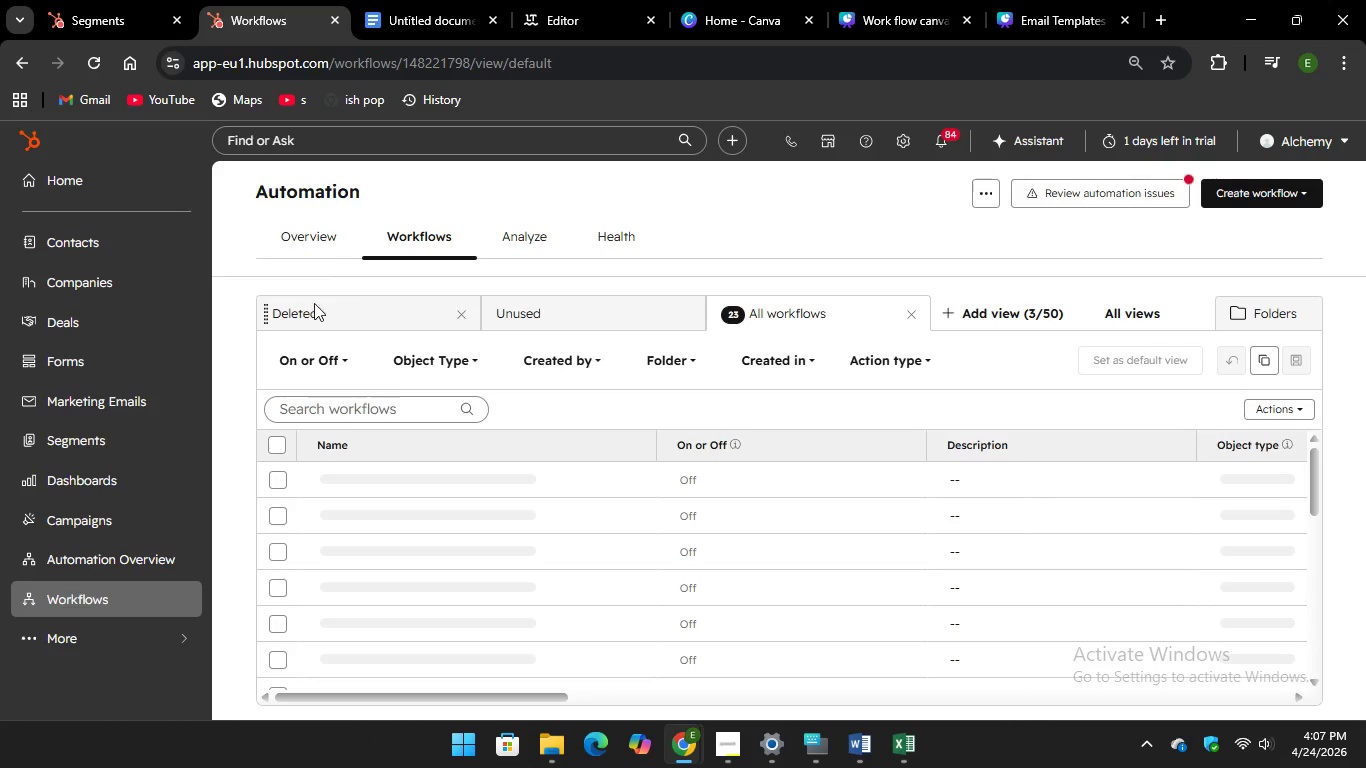 
left_click([474, 564])
 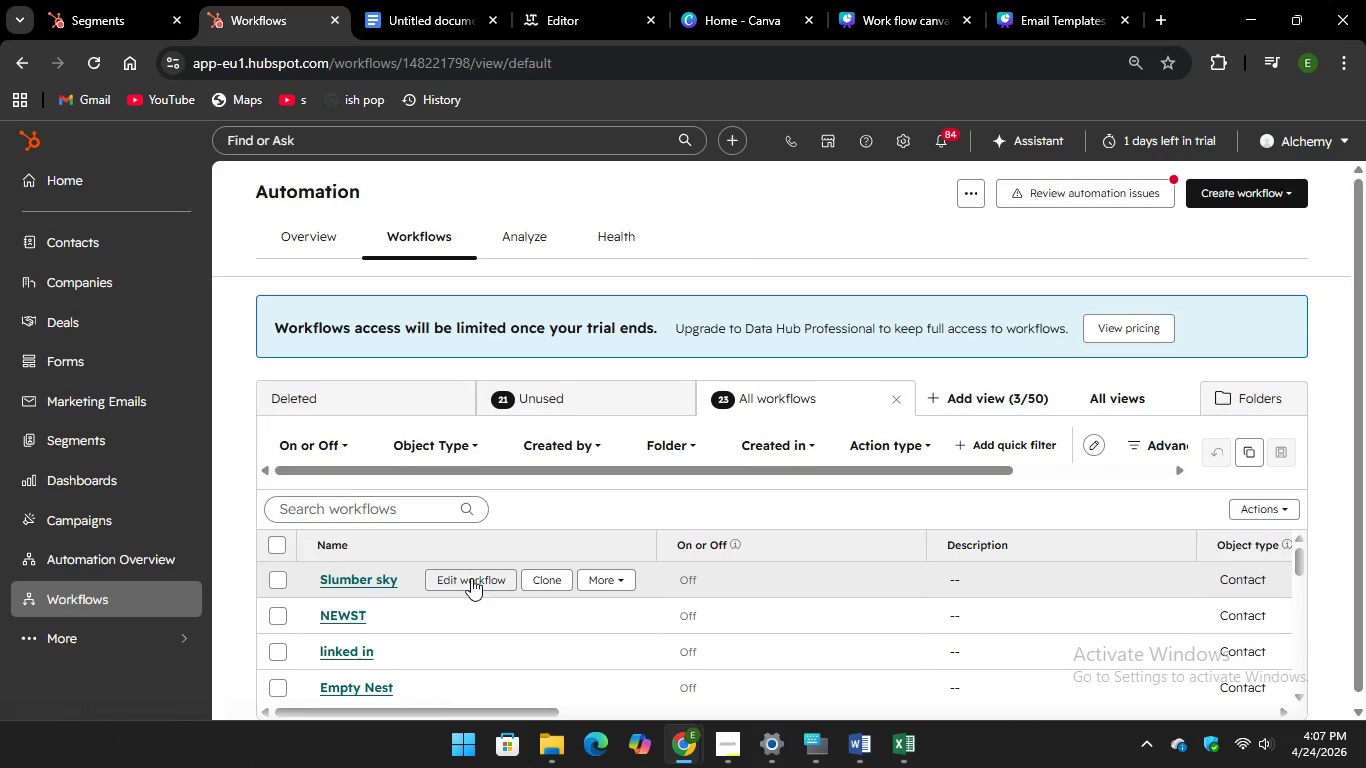 
left_click([471, 578])
 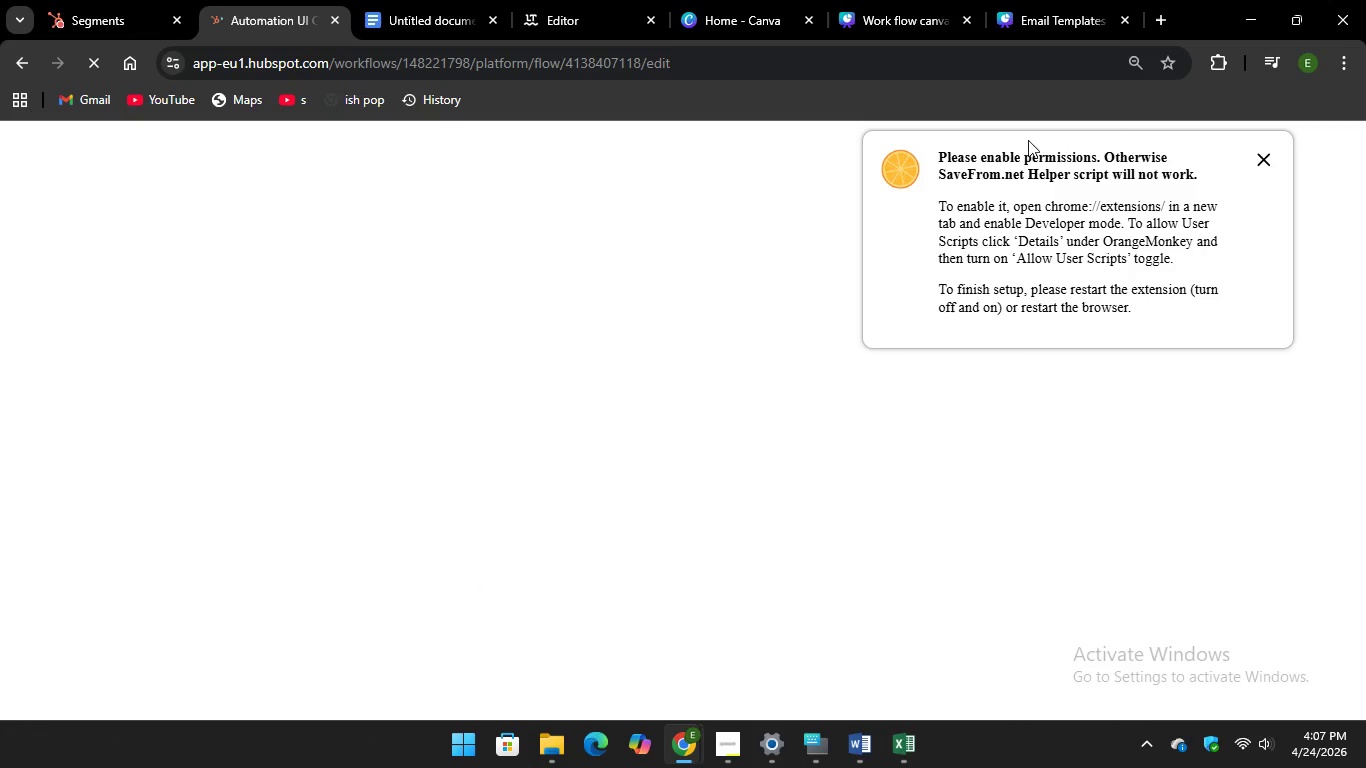 
left_click([1264, 153])
 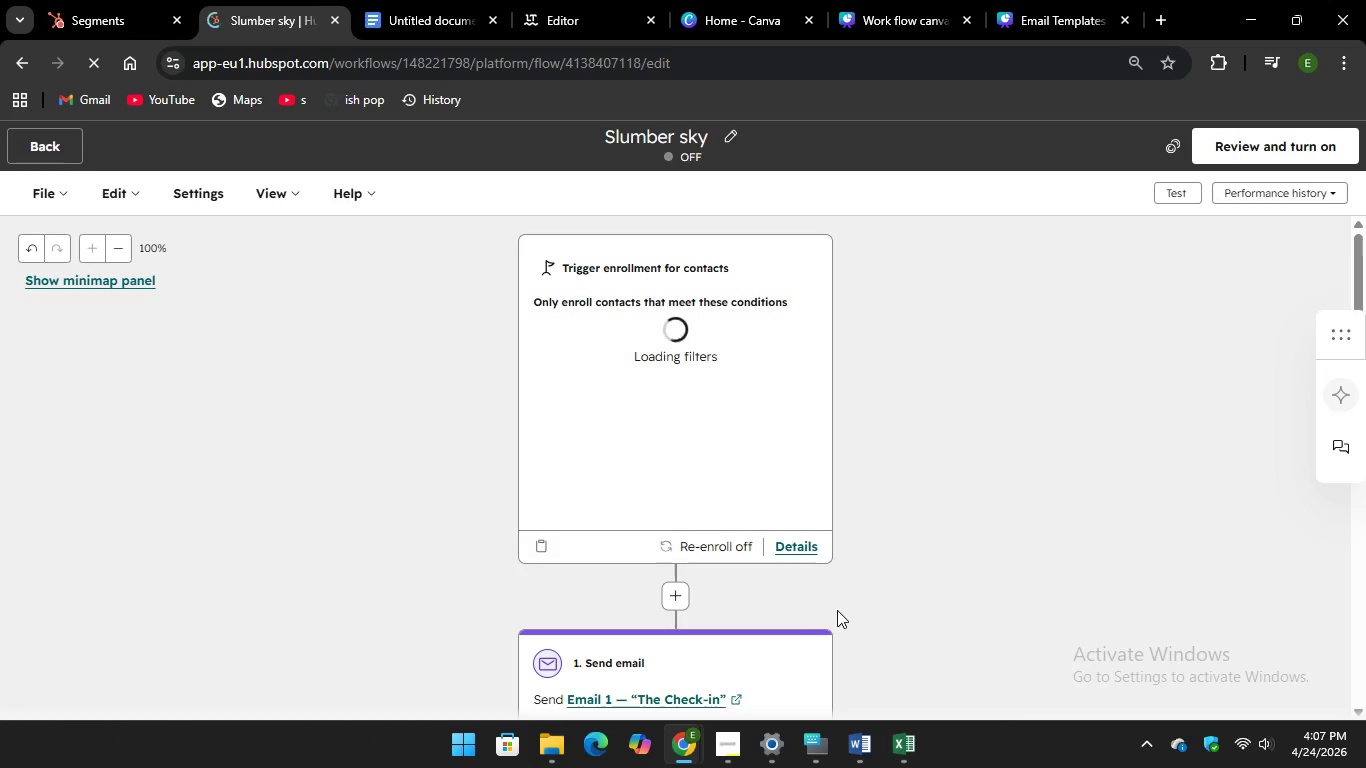 
wait(10.92)
 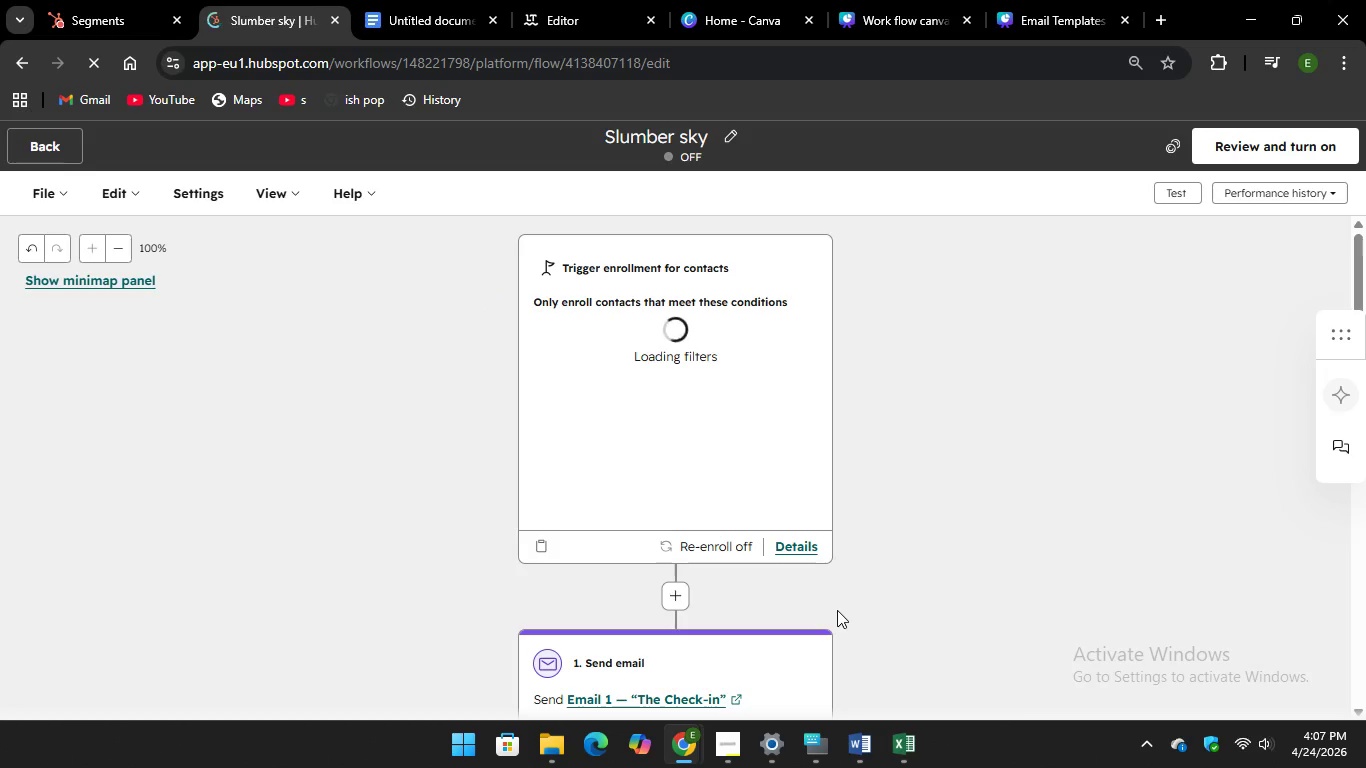 
key(PrintScreen)
 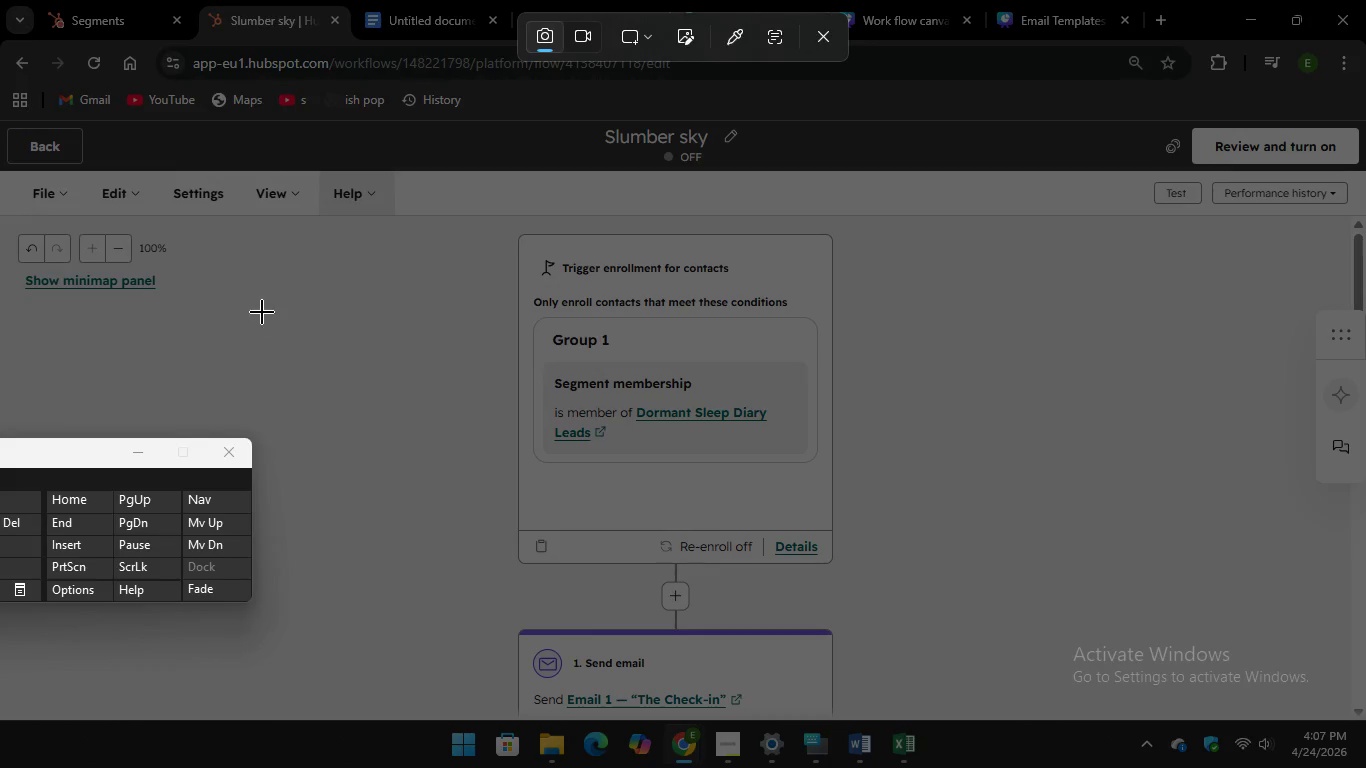 
left_click_drag(start_coordinate=[313, 218], to_coordinate=[989, 721])
 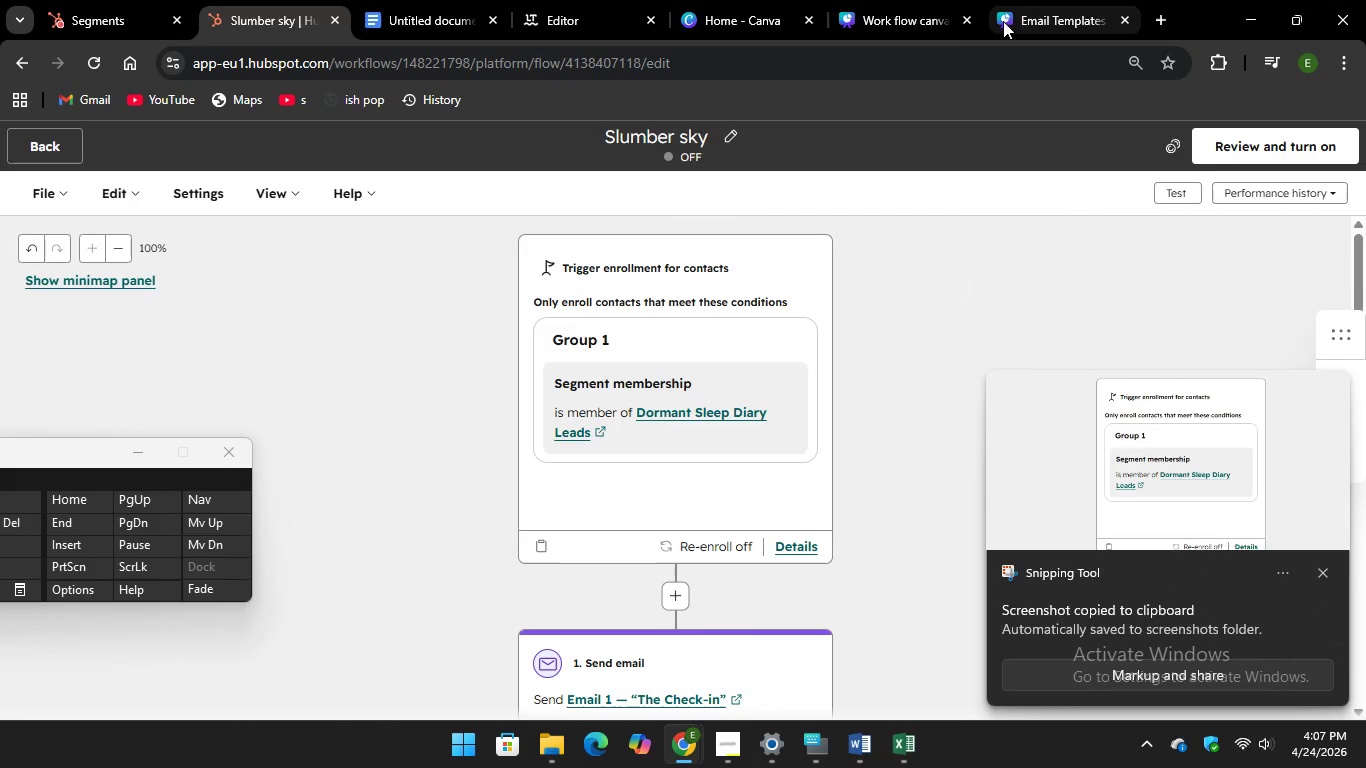 
left_click([921, 17])
 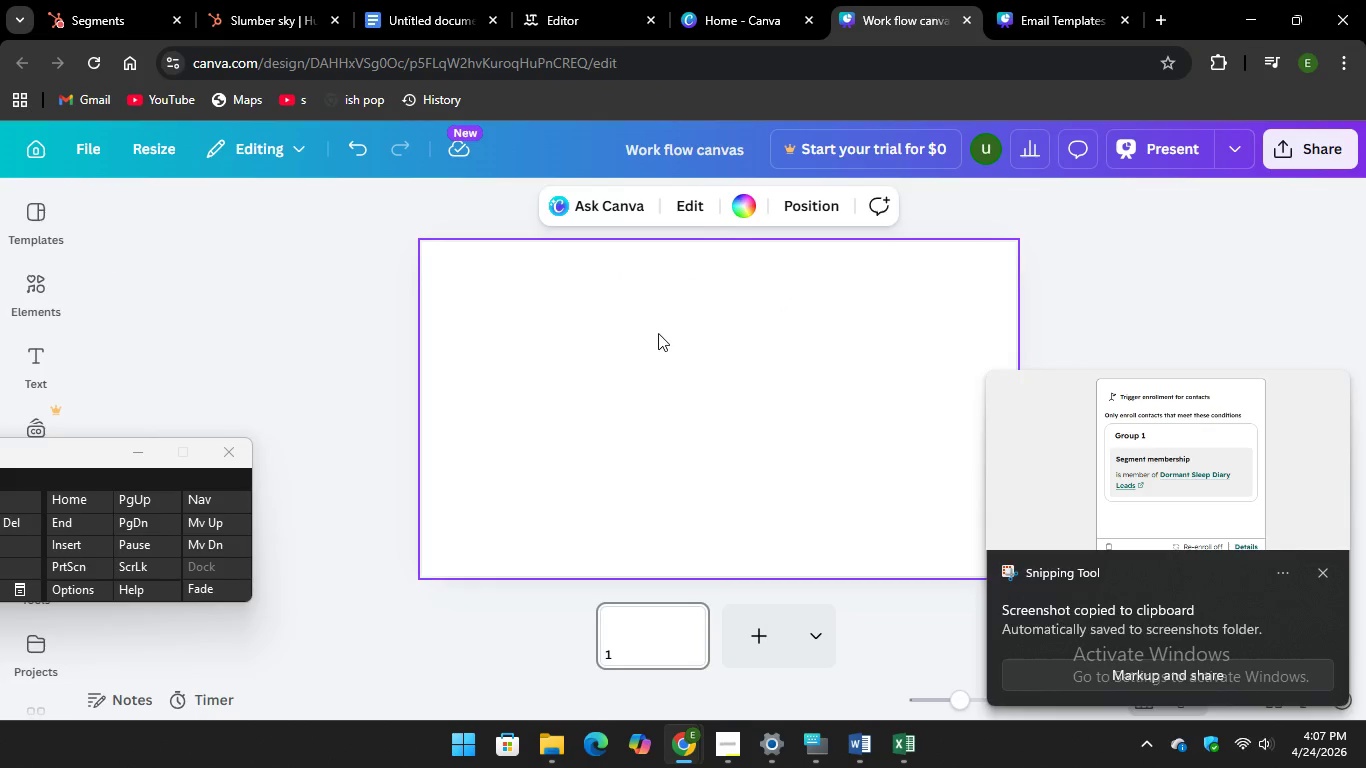 
right_click([658, 331])
 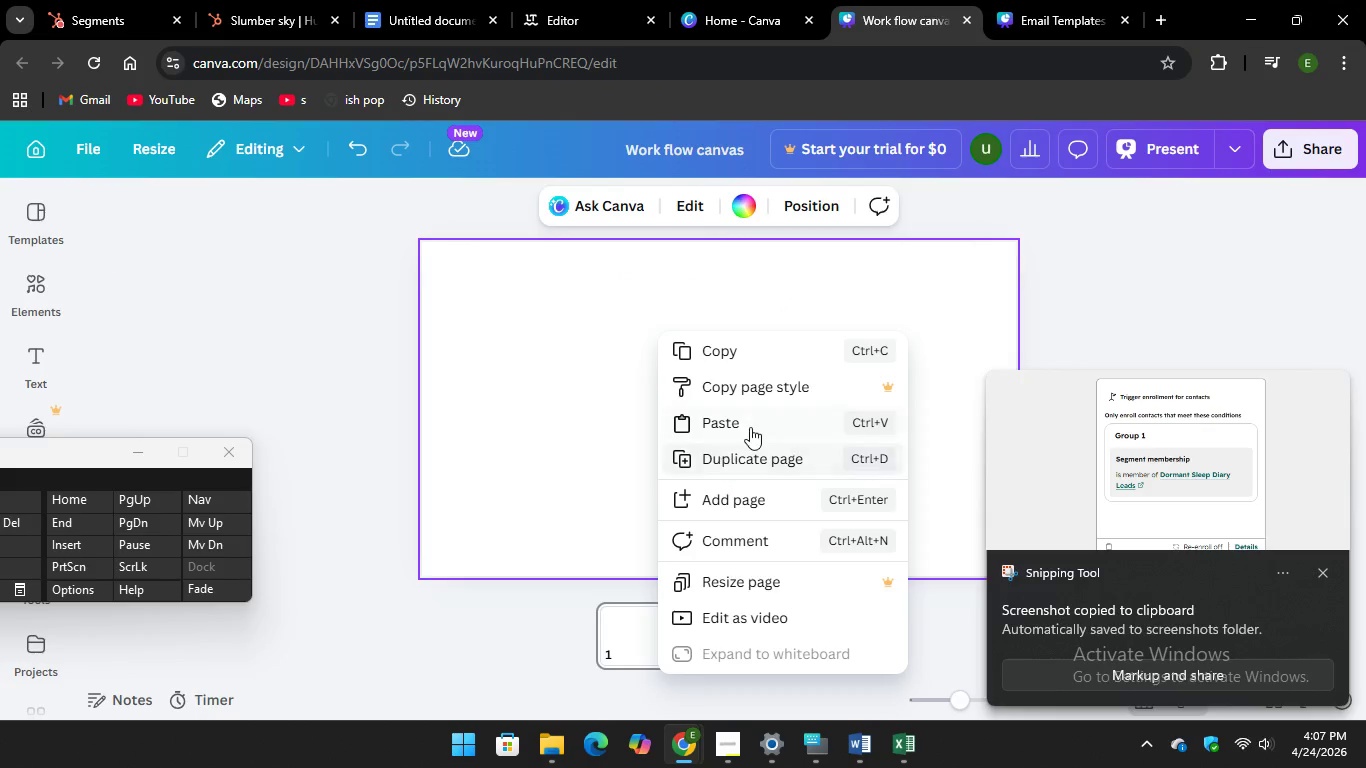 
left_click([747, 421])
 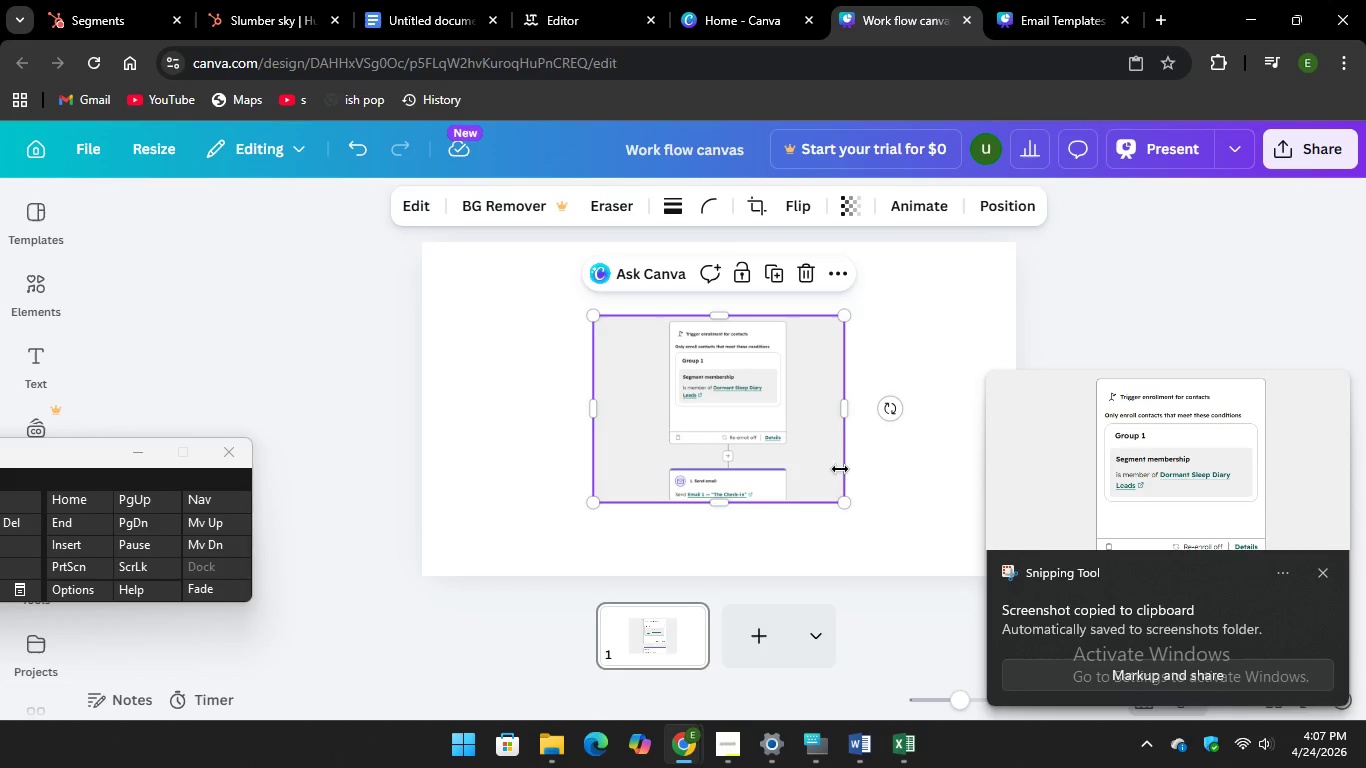 
left_click_drag(start_coordinate=[843, 499], to_coordinate=[932, 584])
 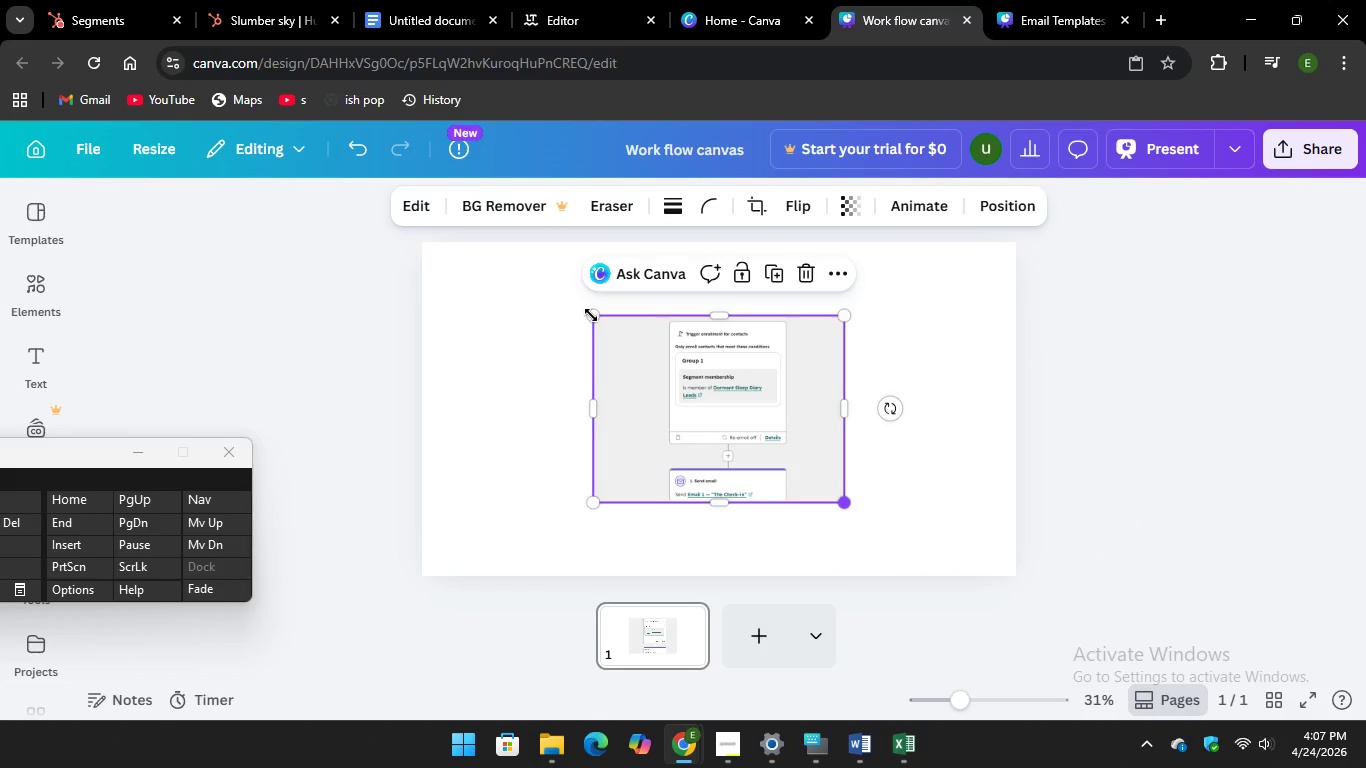 
left_click_drag(start_coordinate=[590, 315], to_coordinate=[463, 272])
 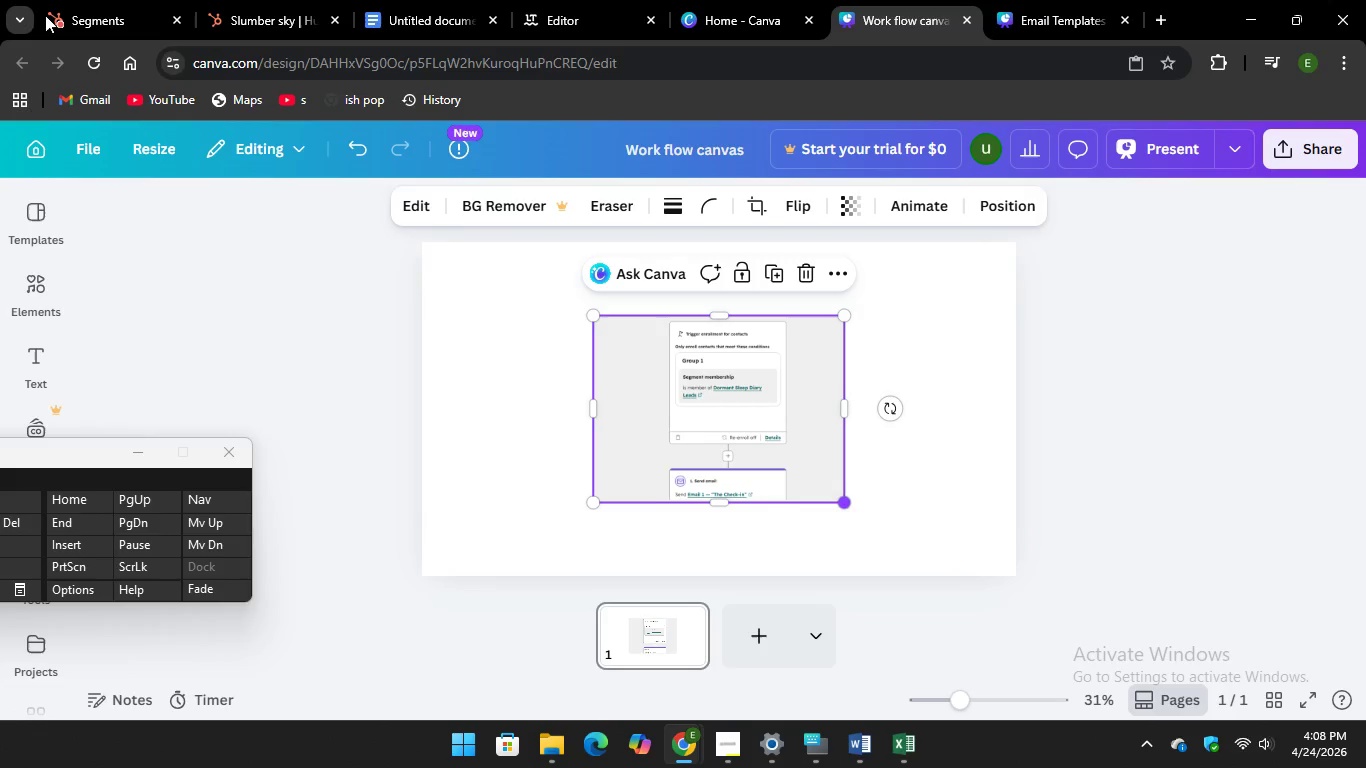 
wait(8.0)
 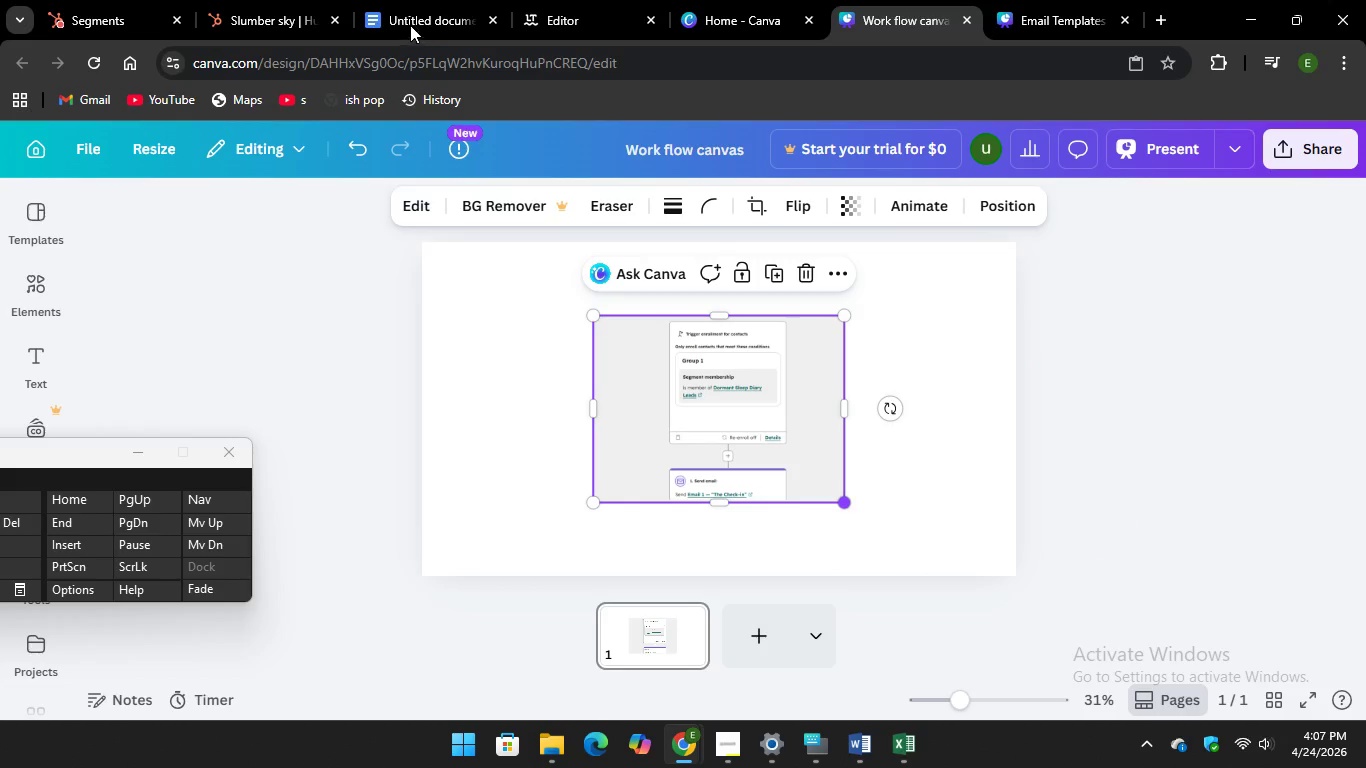 
left_click([275, 5])
 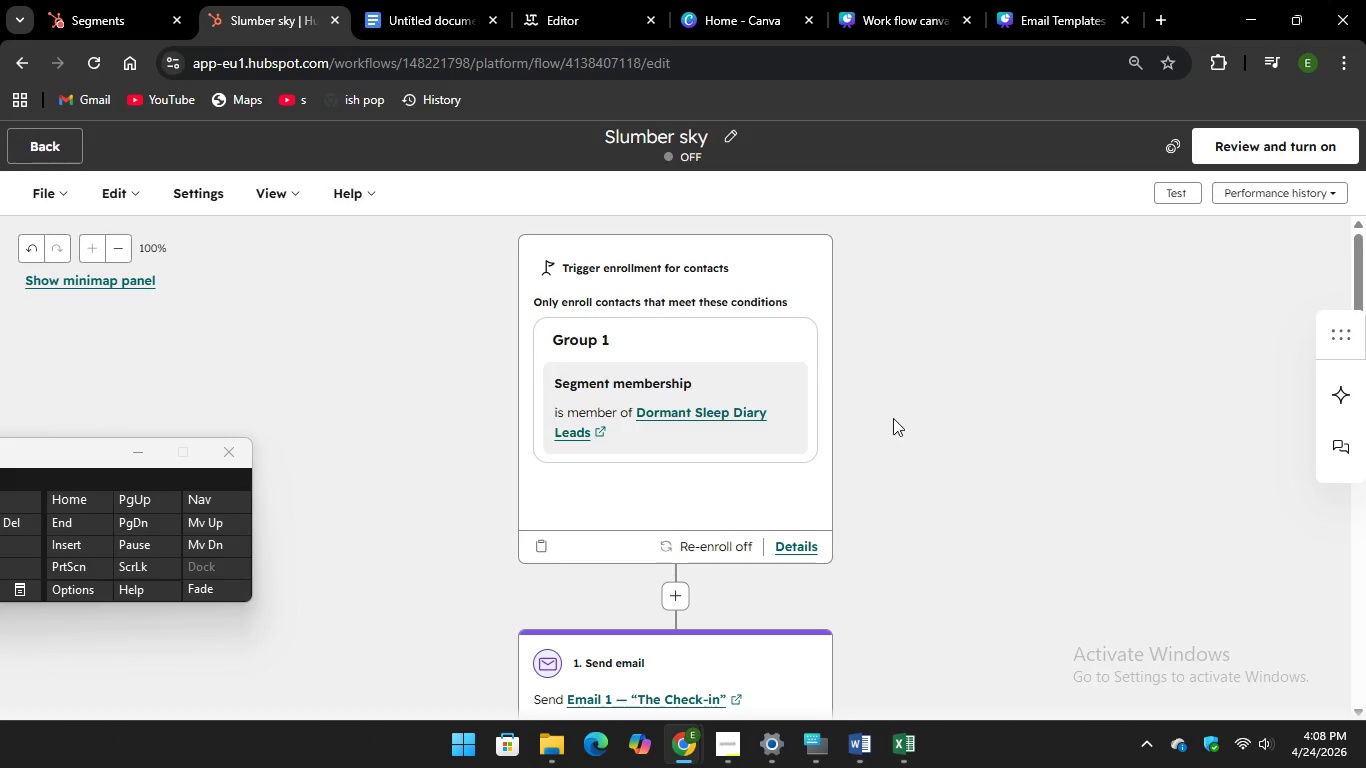 
scroll: coordinate [907, 427], scroll_direction: down, amount: 4.0
 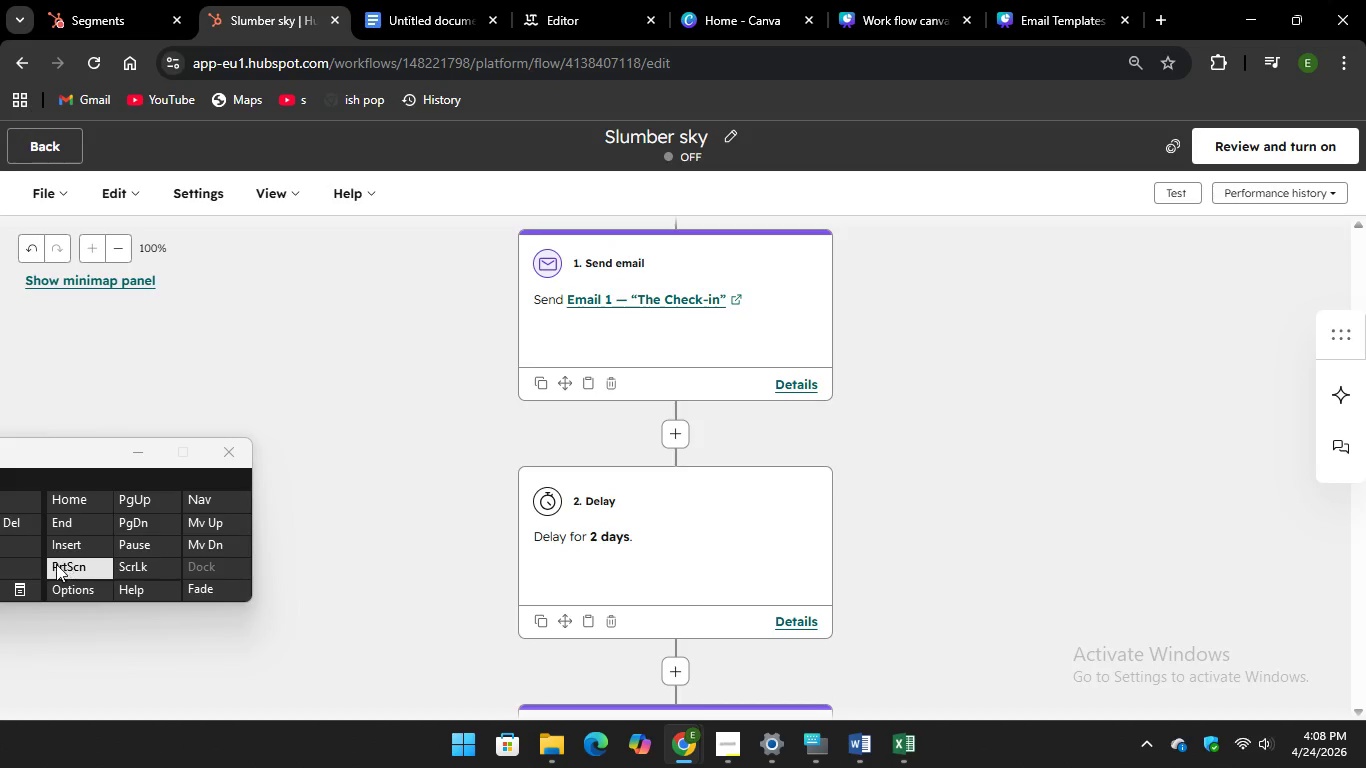 
key(PrintScreen)
 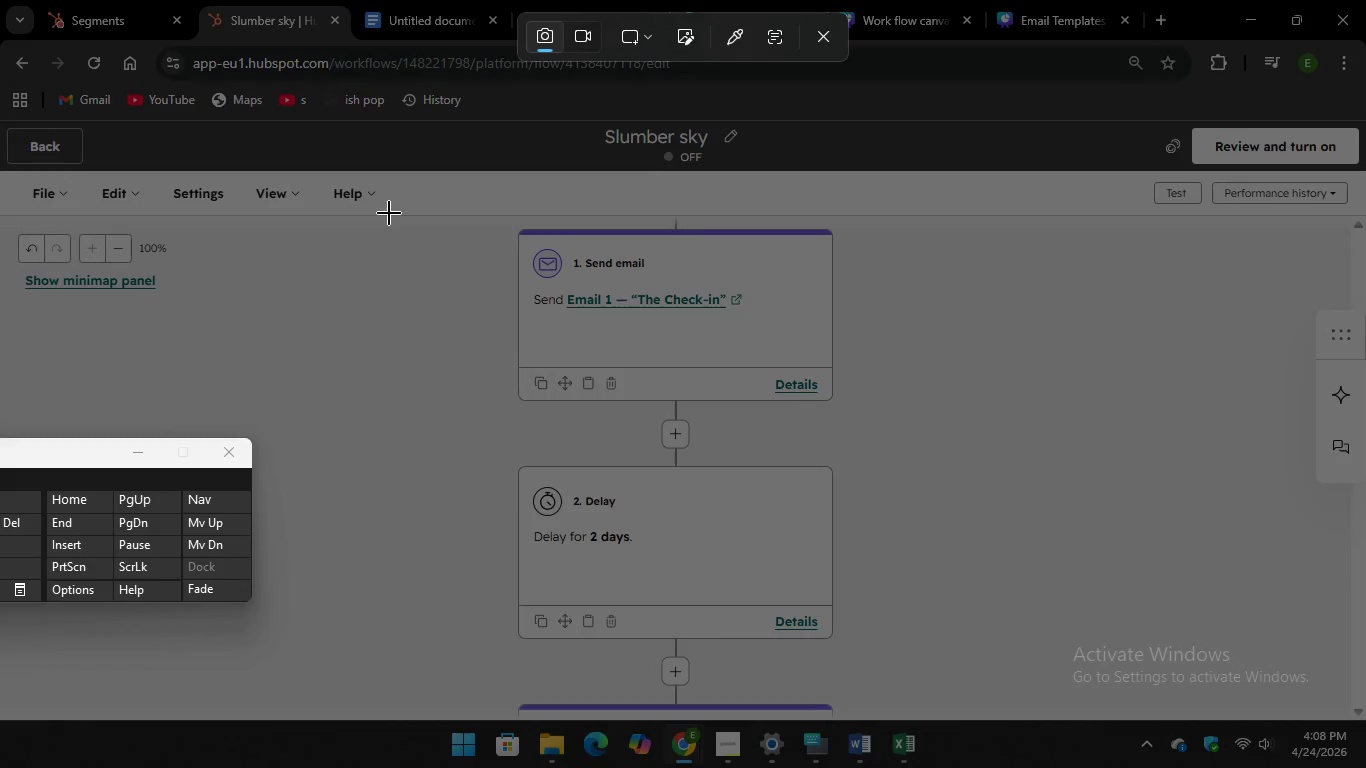 
left_click_drag(start_coordinate=[391, 213], to_coordinate=[989, 690])
 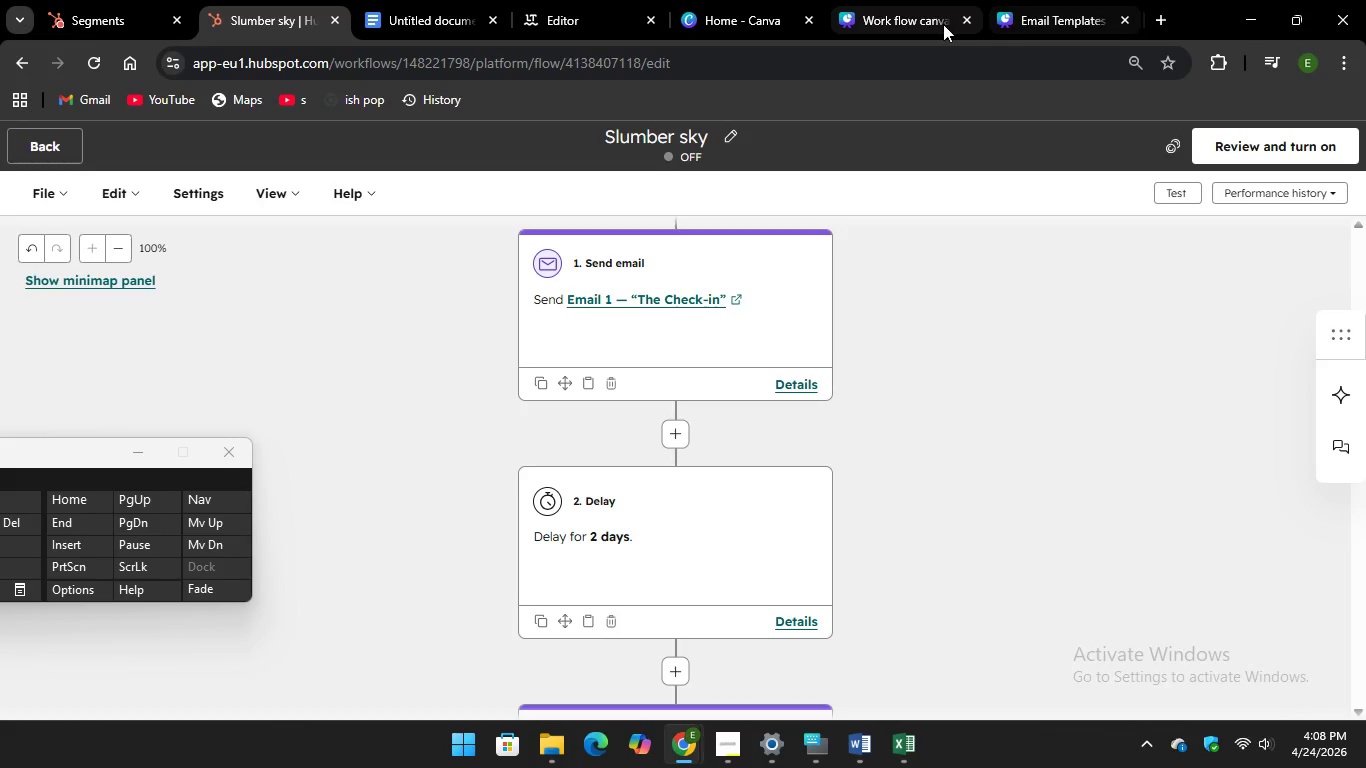 
left_click([897, 11])
 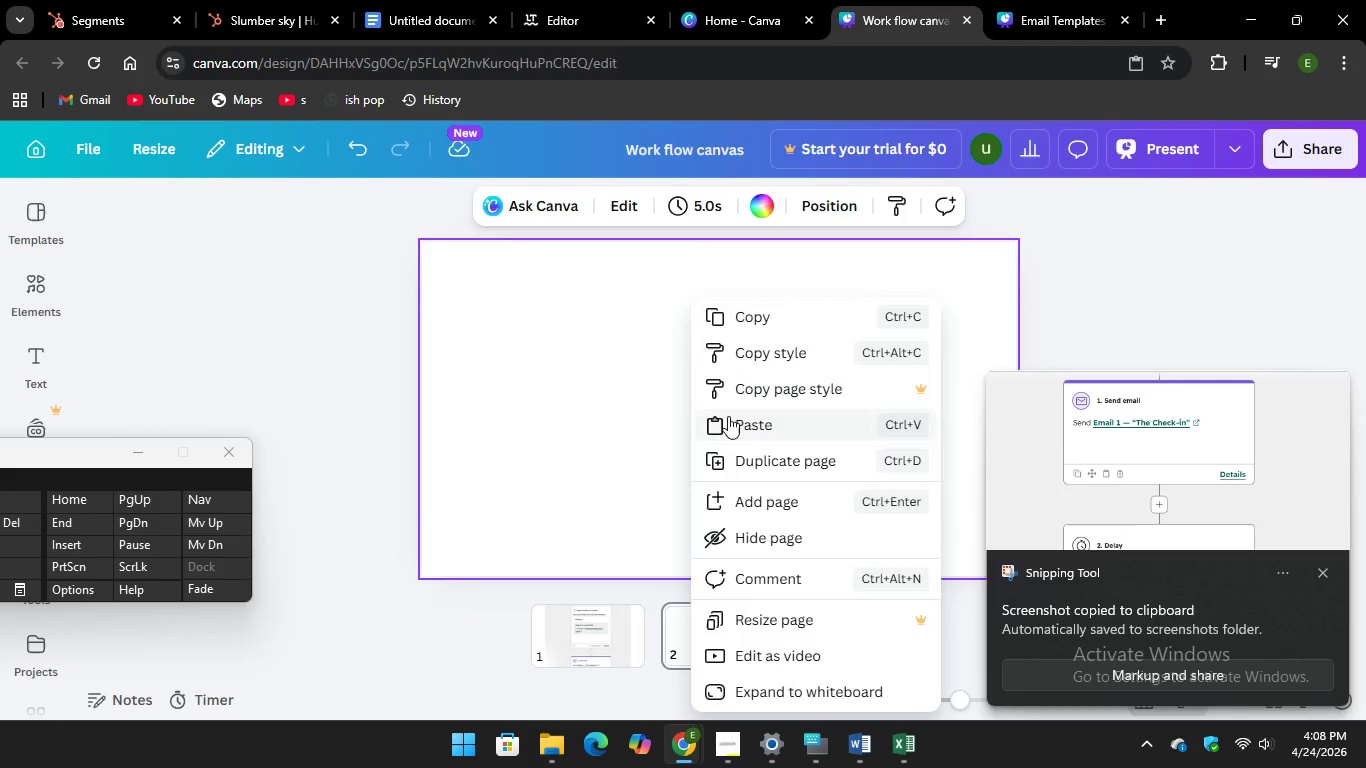 
left_click([746, 422])
 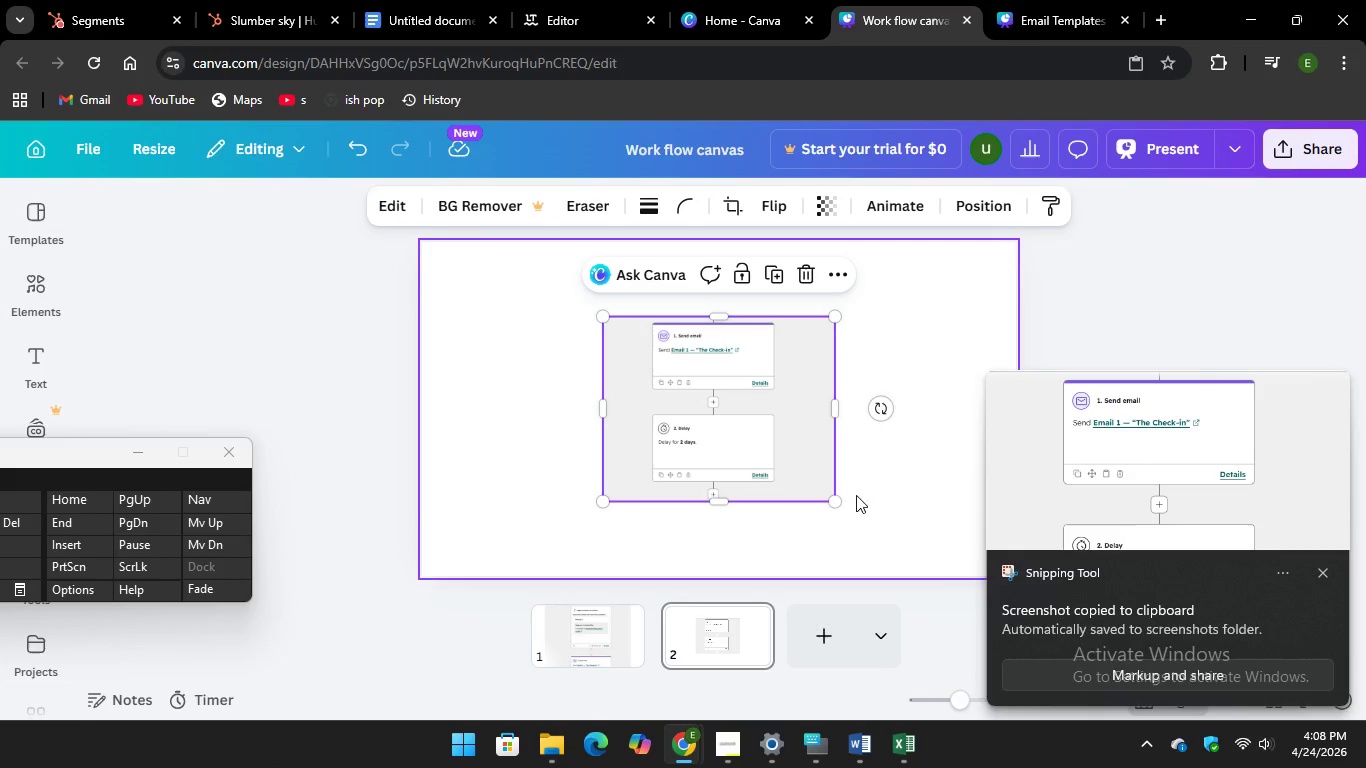 
left_click_drag(start_coordinate=[835, 503], to_coordinate=[947, 581])
 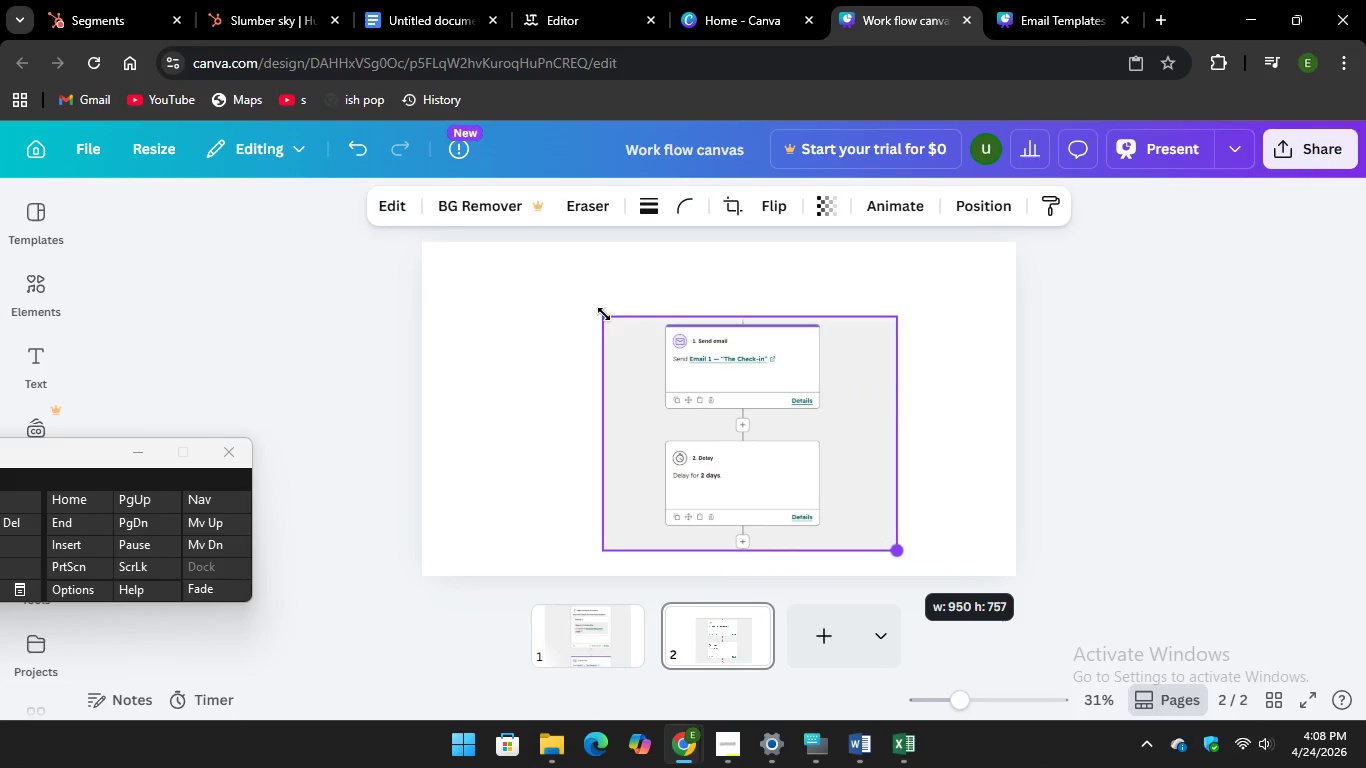 
left_click_drag(start_coordinate=[595, 315], to_coordinate=[490, 251])
 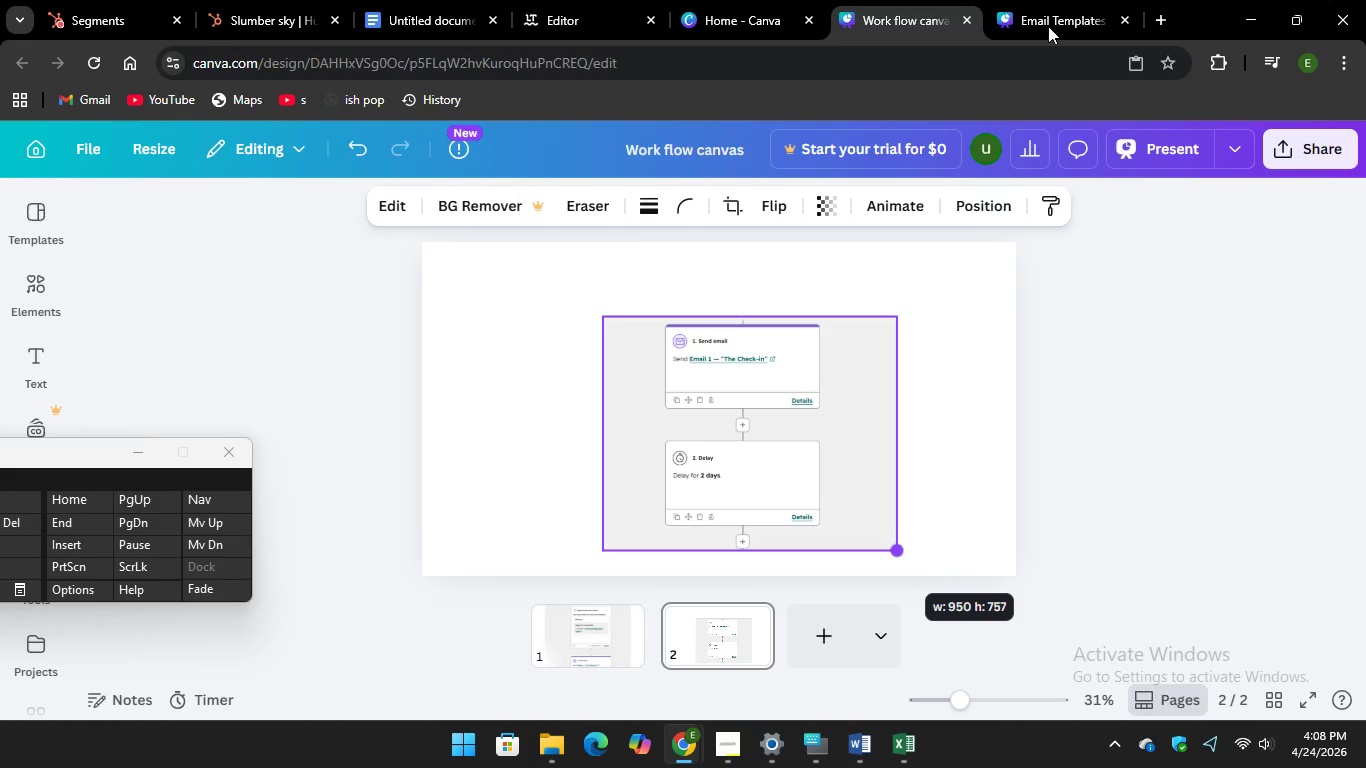 
wait(6.98)
 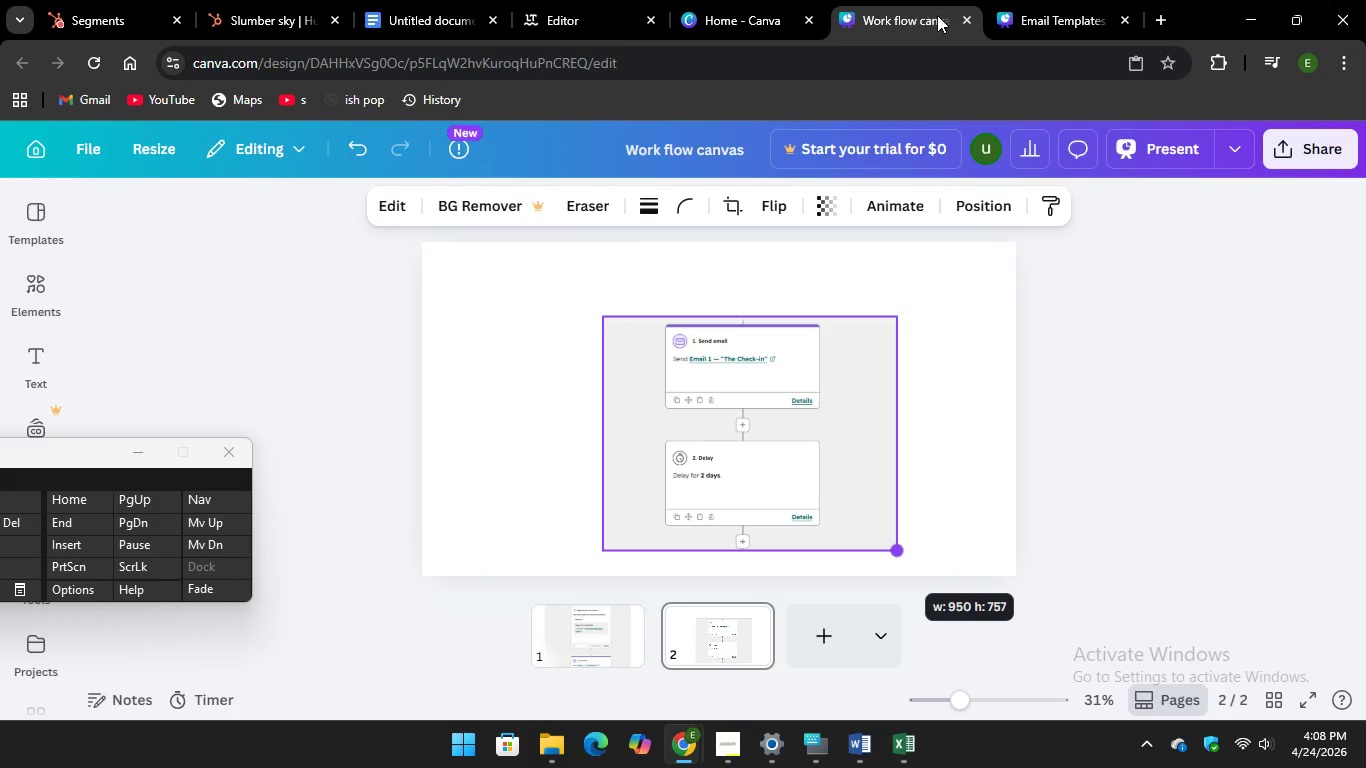 
left_click([266, 3])
 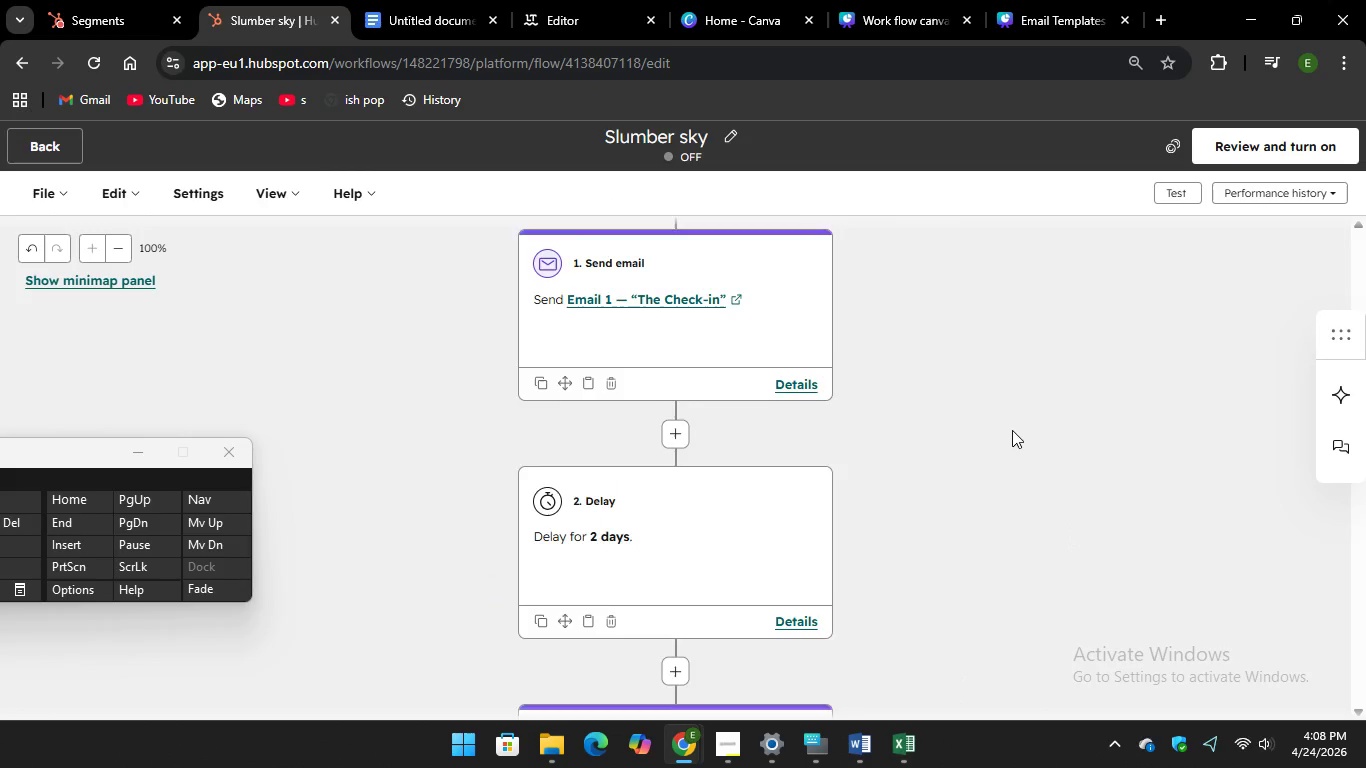 
scroll: coordinate [1008, 427], scroll_direction: down, amount: 5.0
 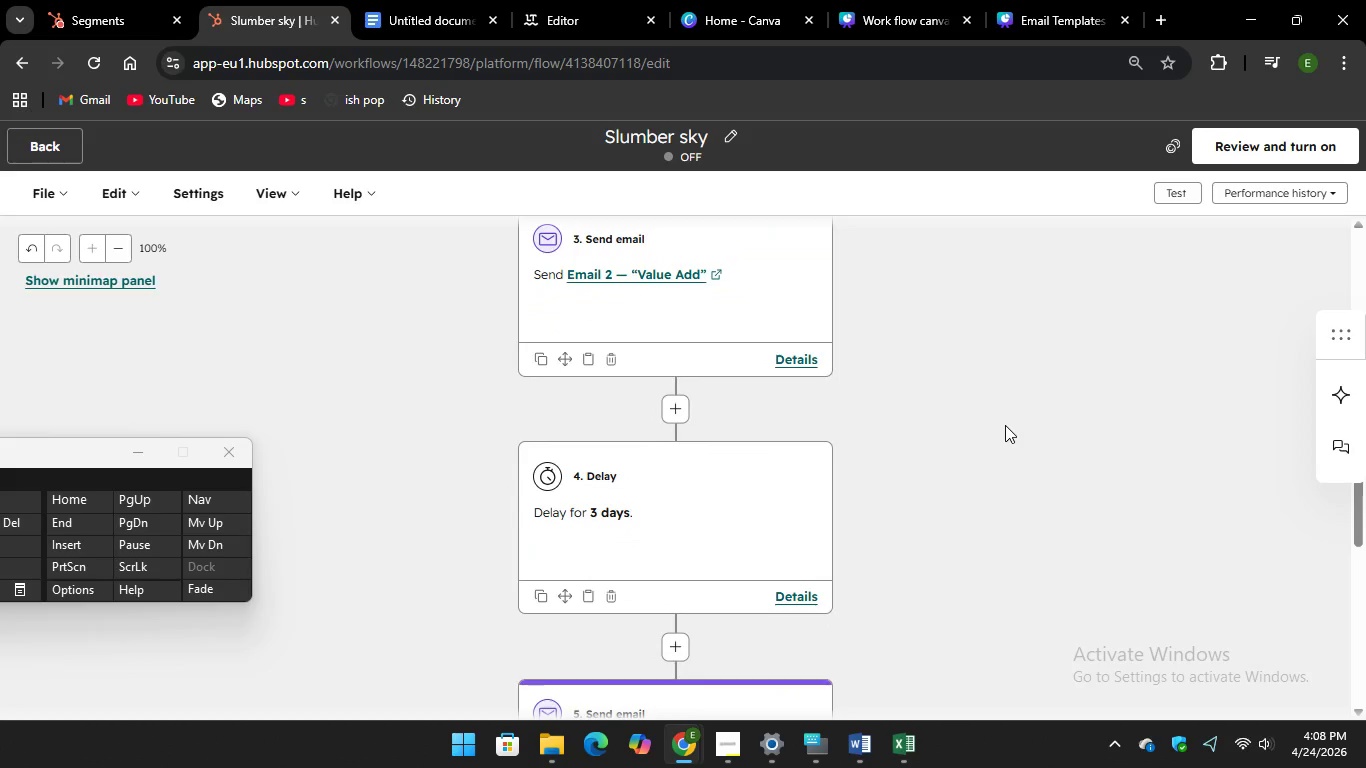 
scroll: coordinate [1005, 425], scroll_direction: up, amount: 1.0
 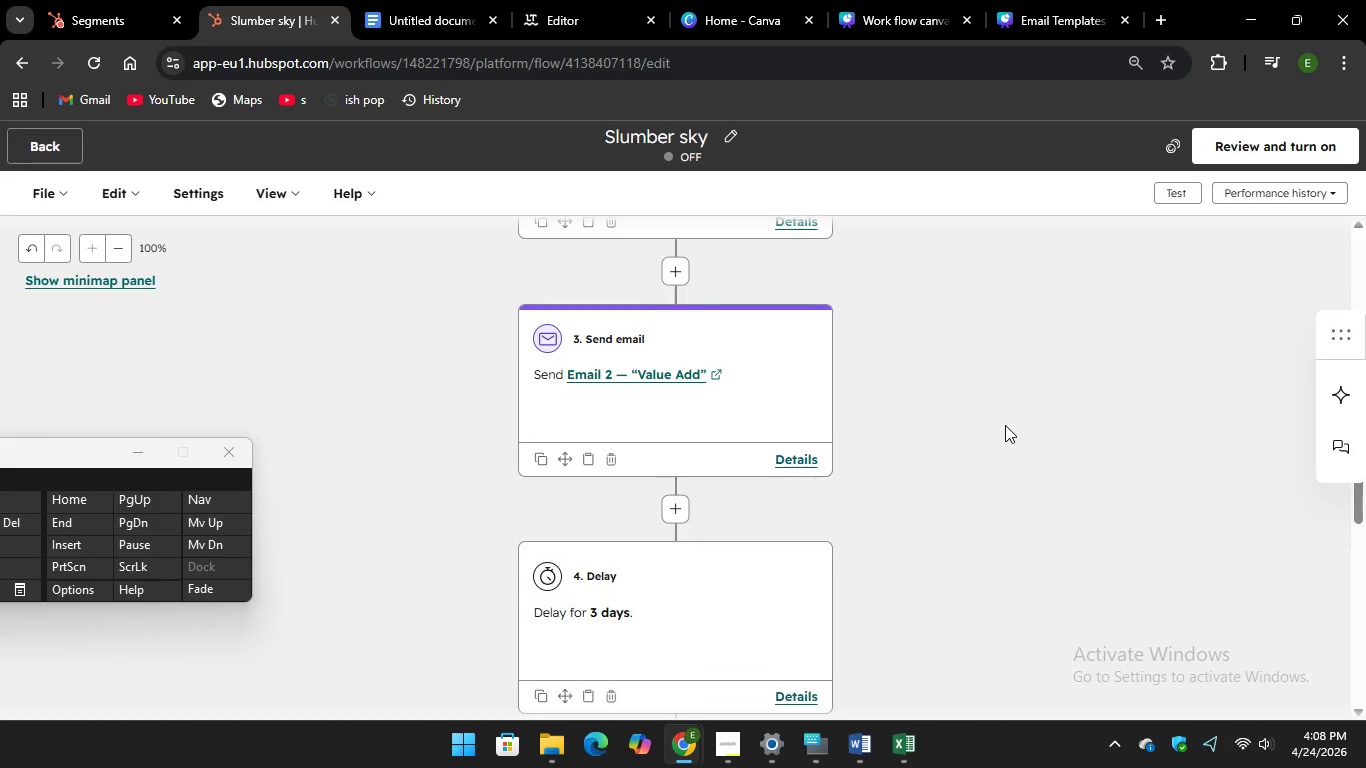 
scroll: coordinate [1005, 425], scroll_direction: down, amount: 1.0
 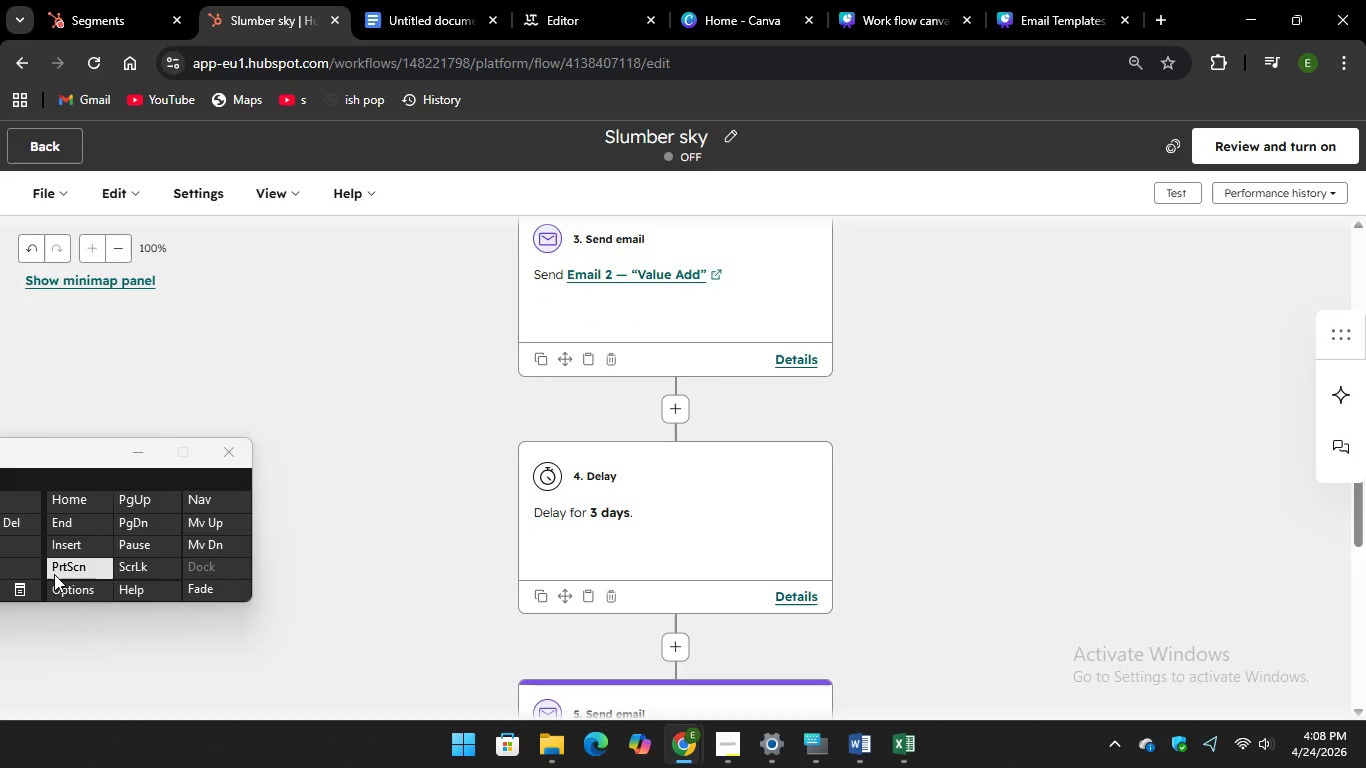 
key(PrintScreen)
 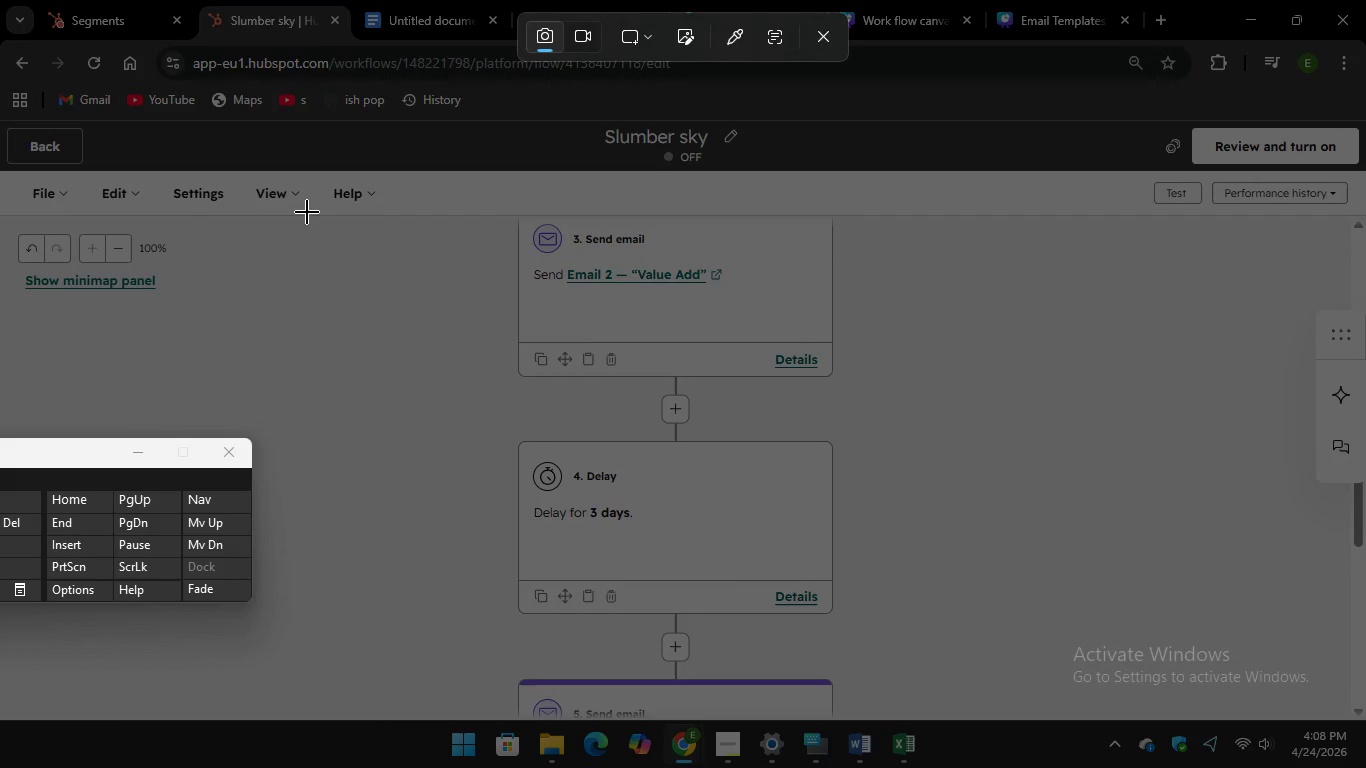 
left_click_drag(start_coordinate=[307, 213], to_coordinate=[1076, 708])
 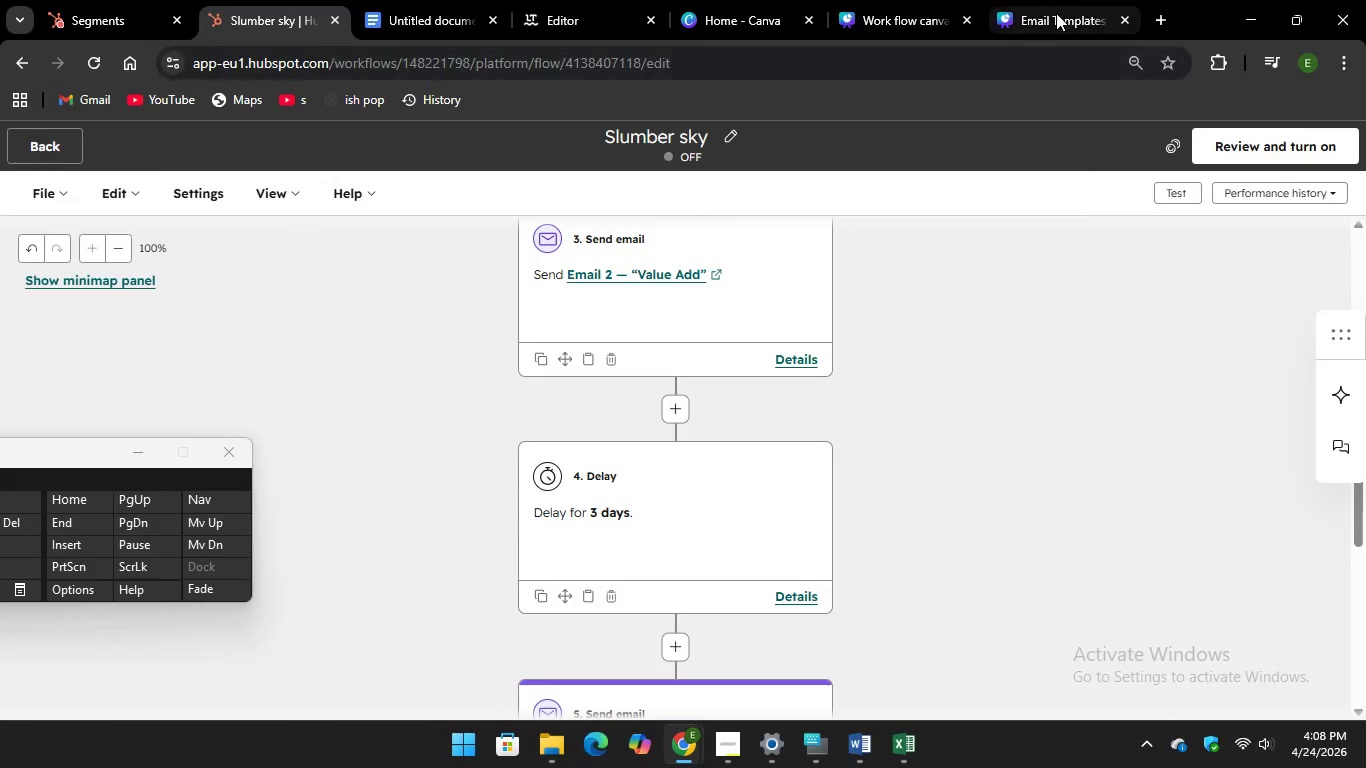 
left_click([1055, 8])
 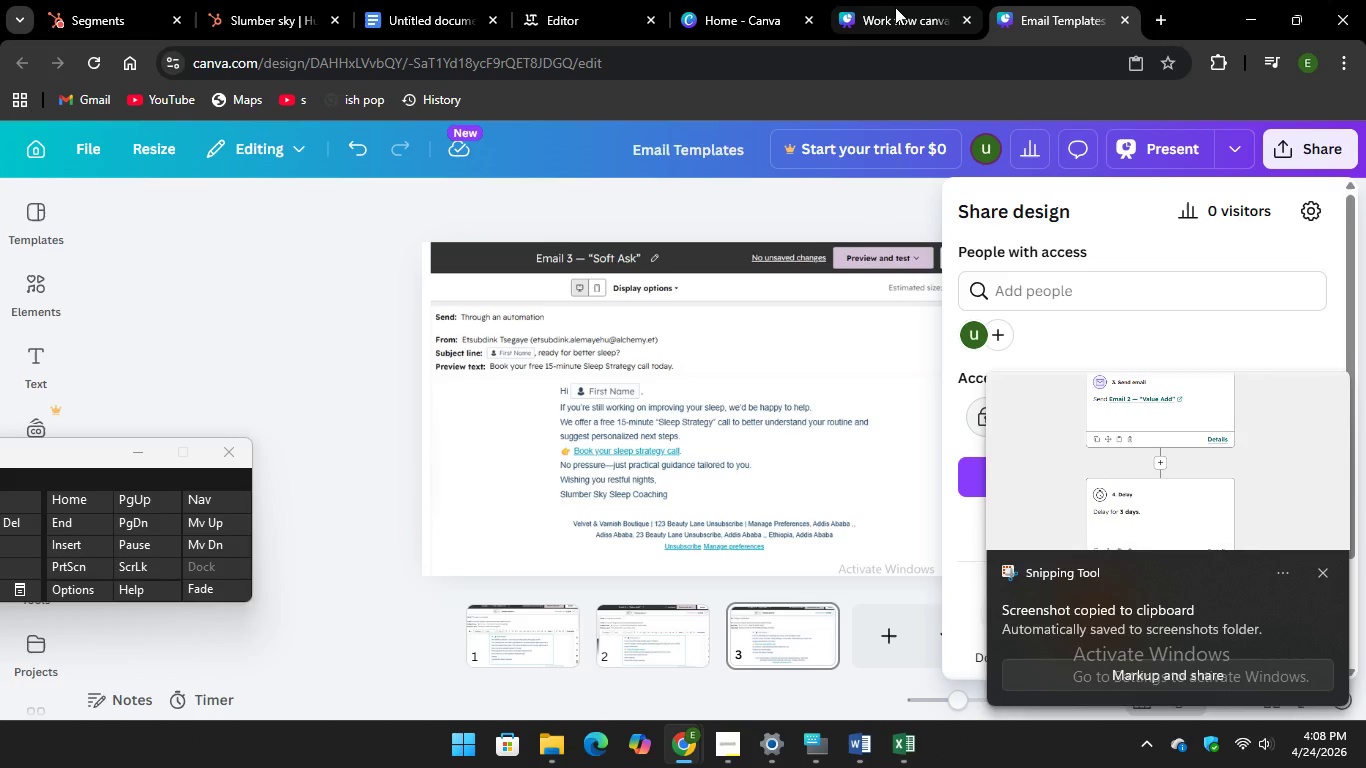 
left_click([894, 8])
 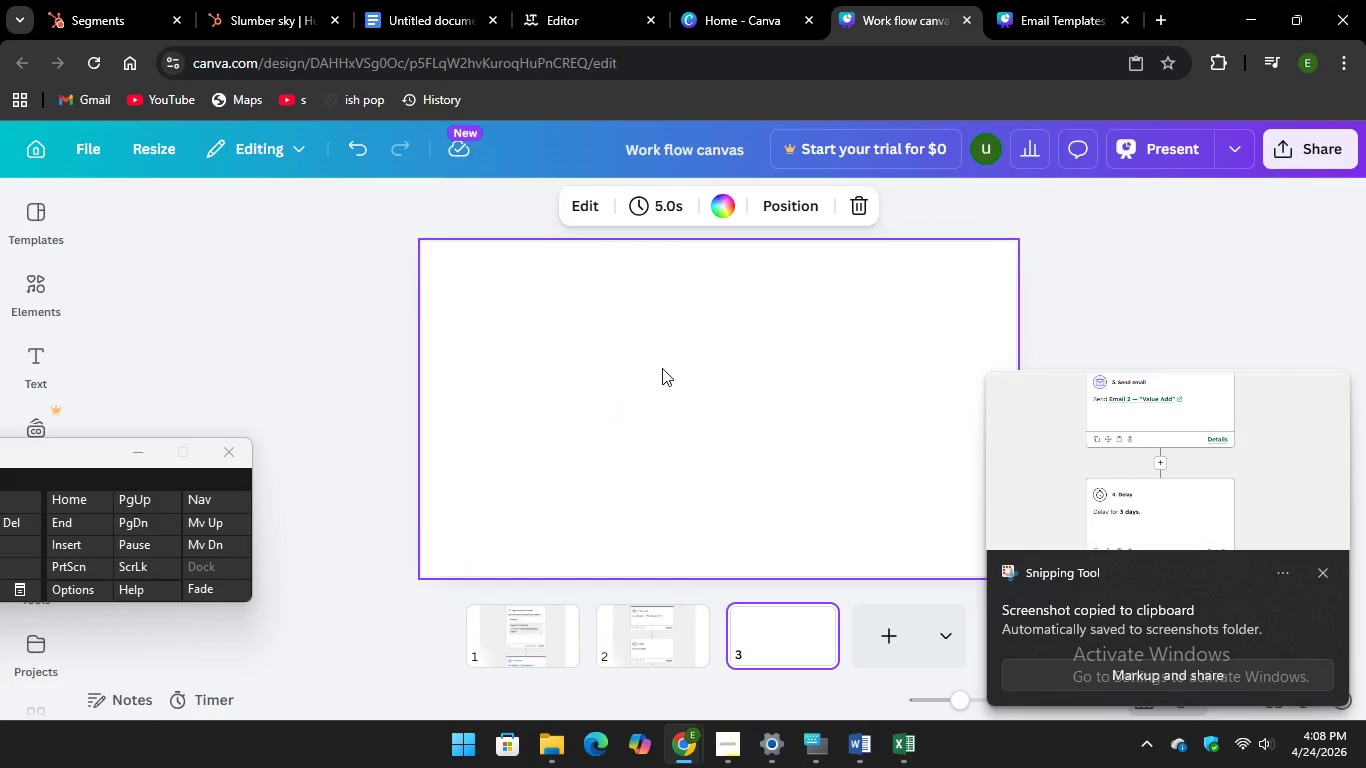 
right_click([667, 364])
 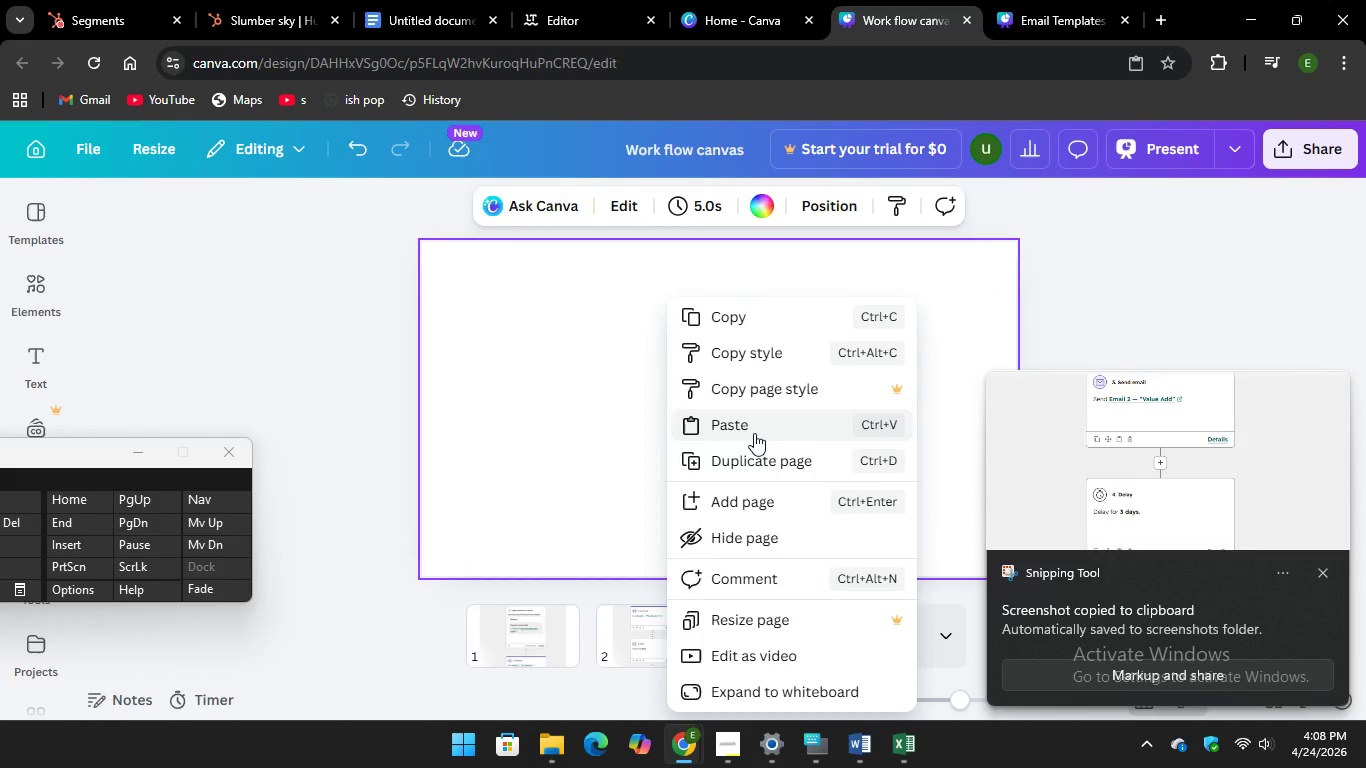 
left_click([754, 433])
 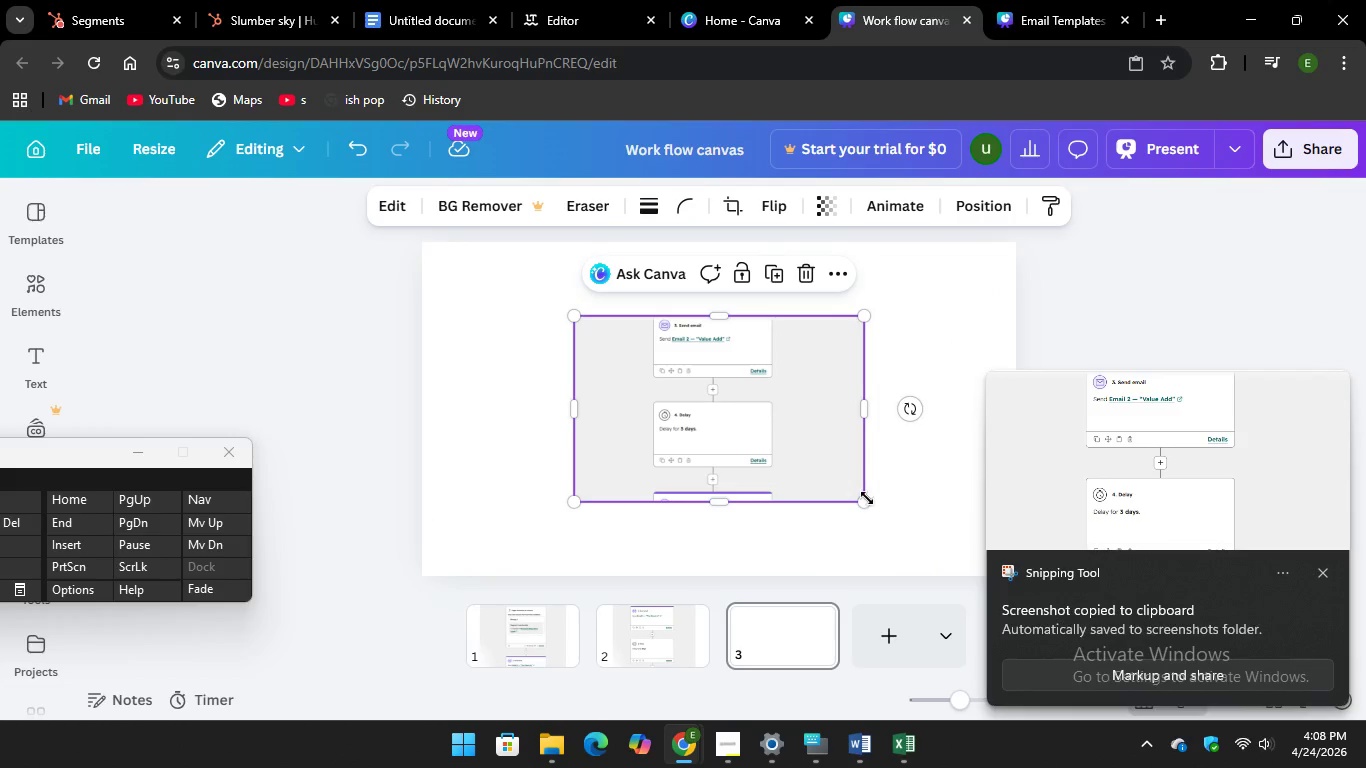 
left_click_drag(start_coordinate=[867, 498], to_coordinate=[968, 589])
 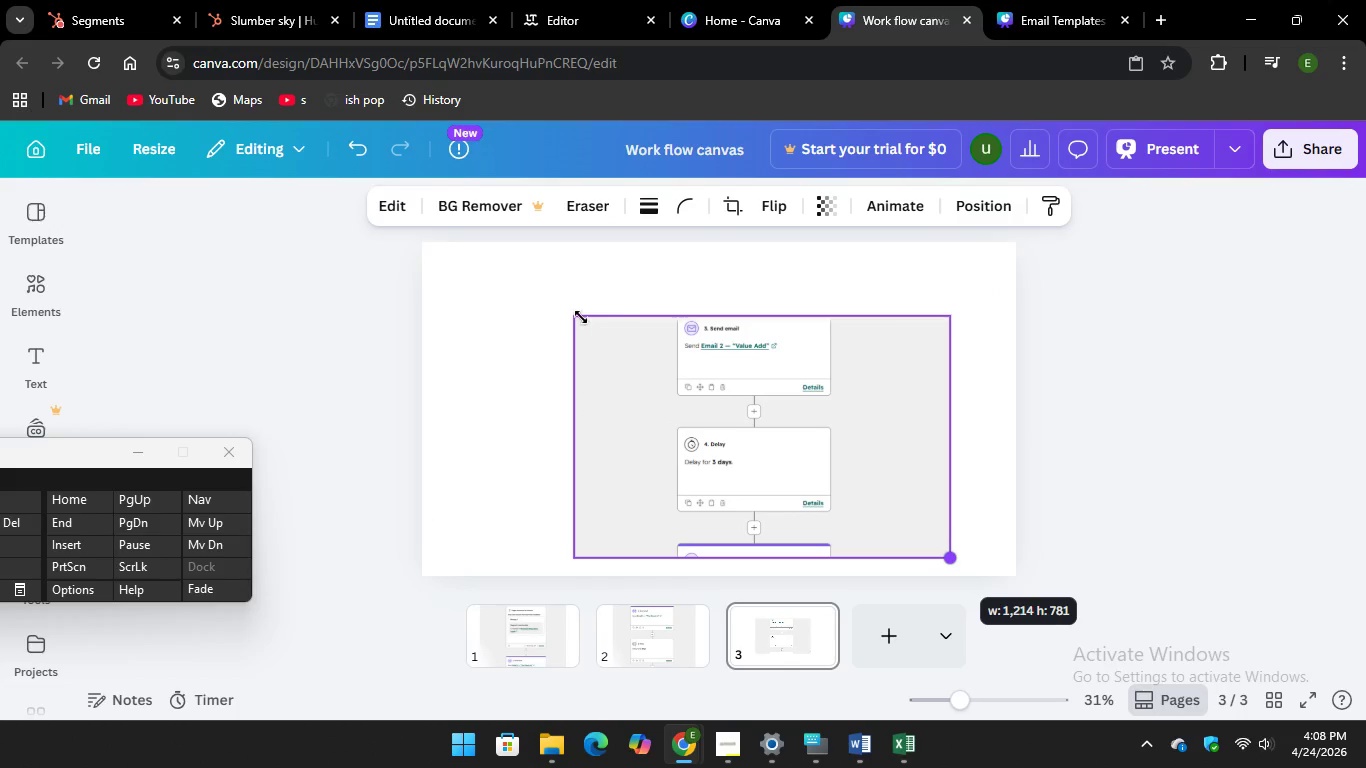 
left_click_drag(start_coordinate=[581, 317], to_coordinate=[447, 279])
 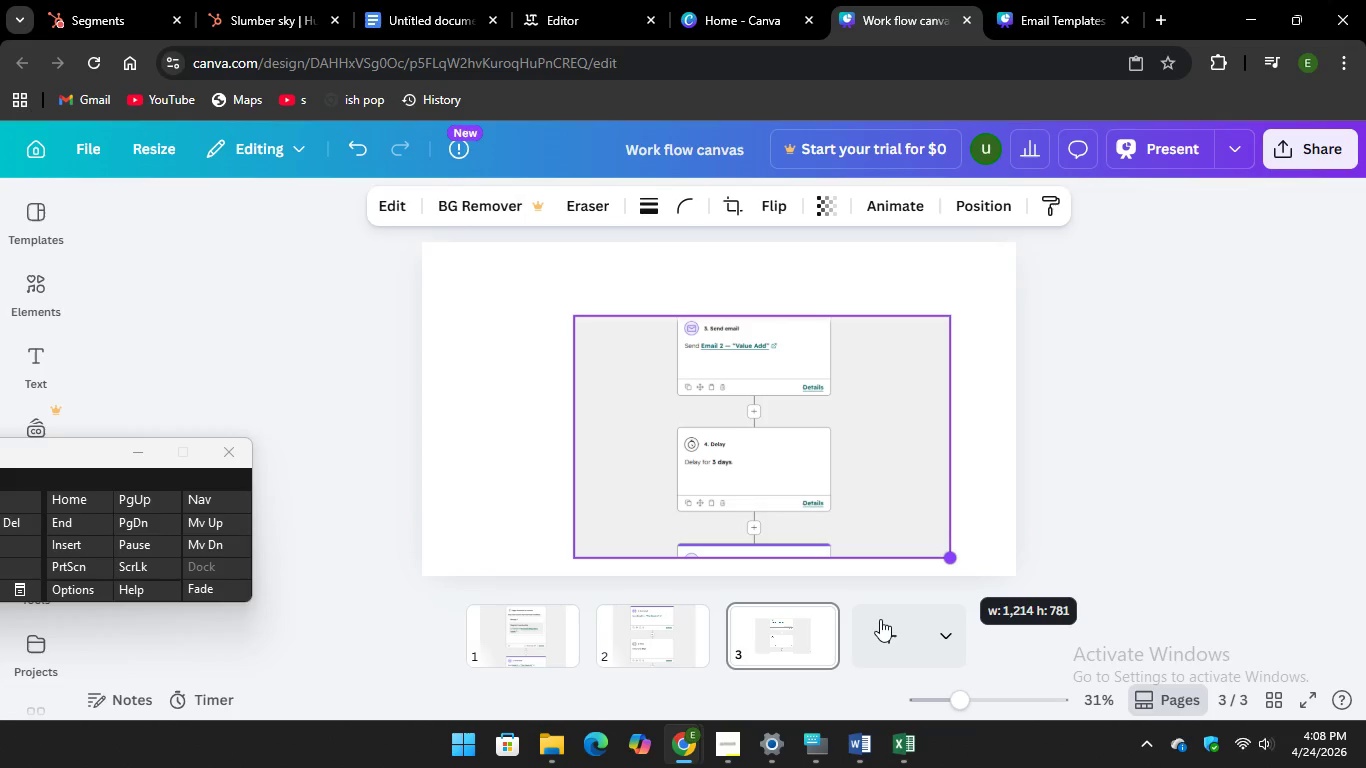 
left_click([884, 626])
 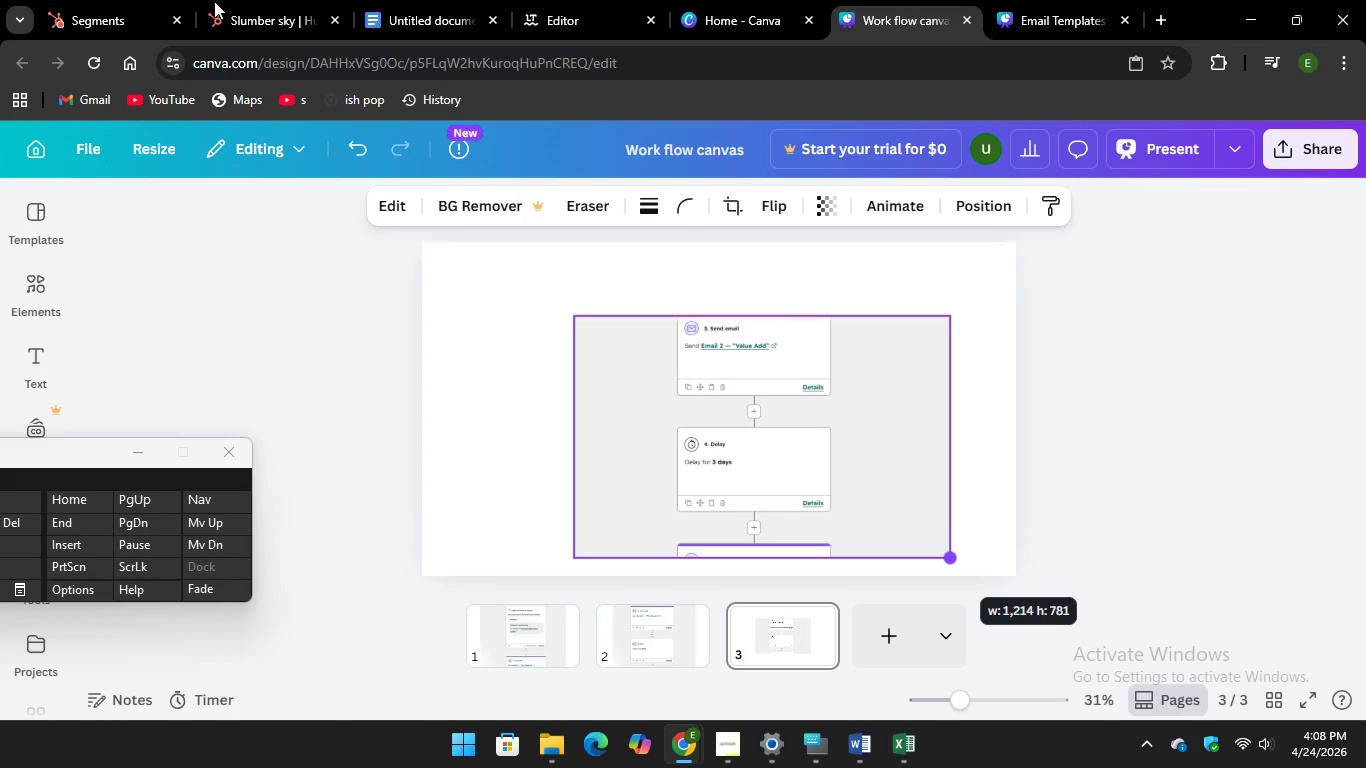 
left_click([231, 13])
 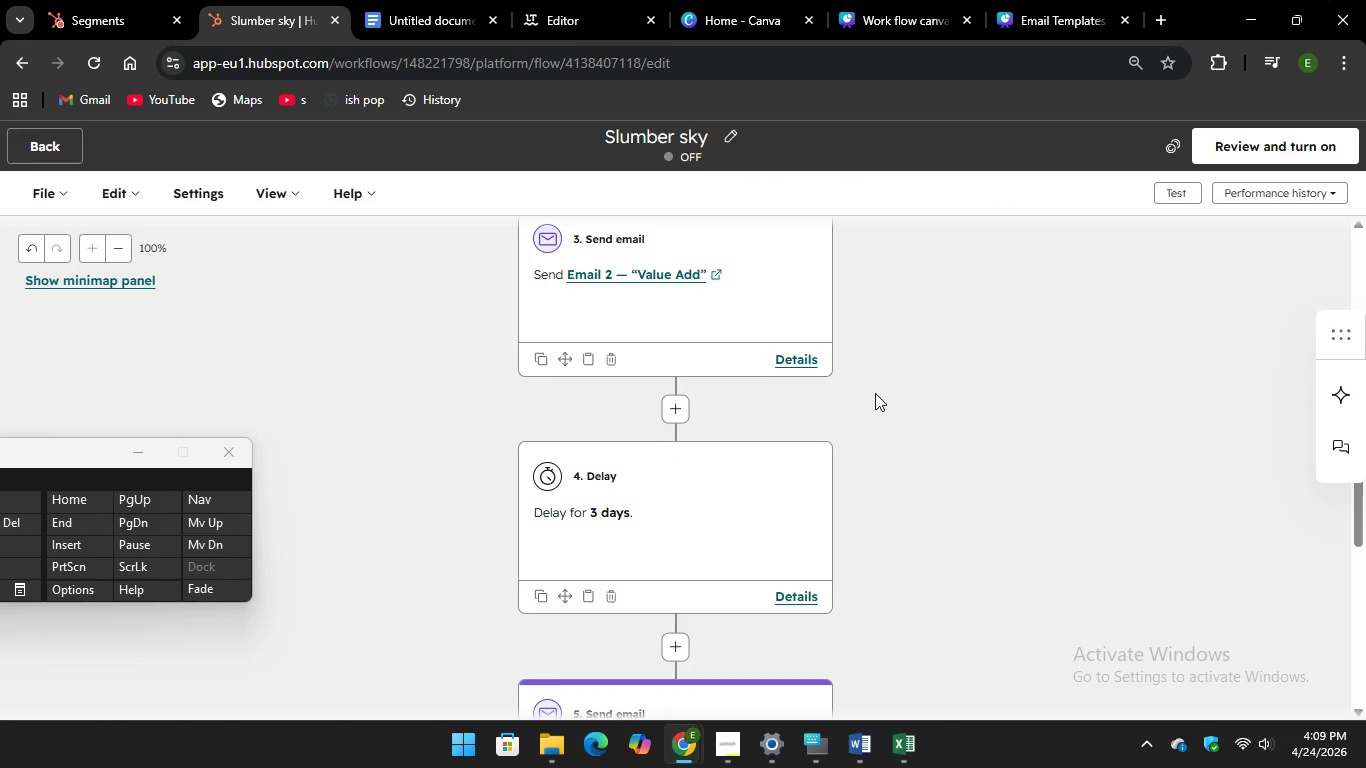 
scroll: coordinate [932, 411], scroll_direction: down, amount: 4.0
 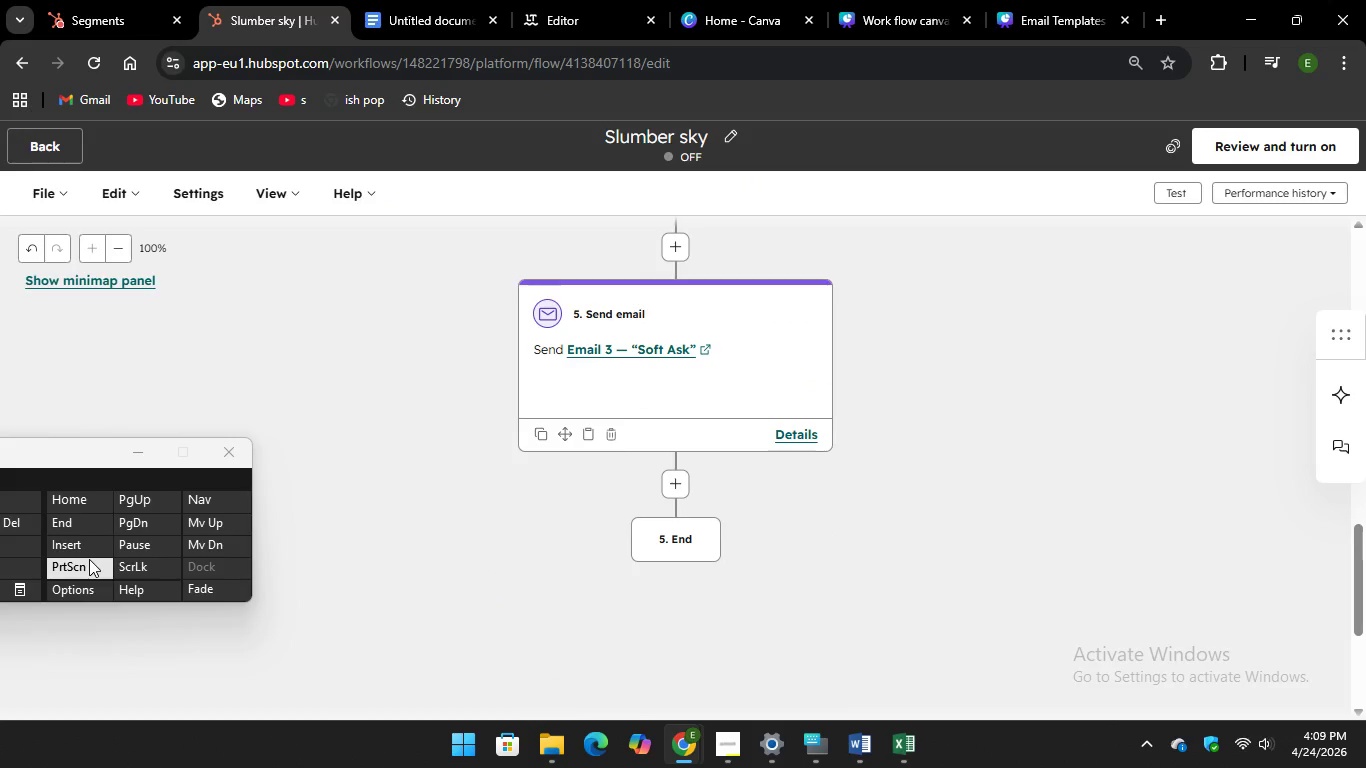 
key(PrintScreen)
 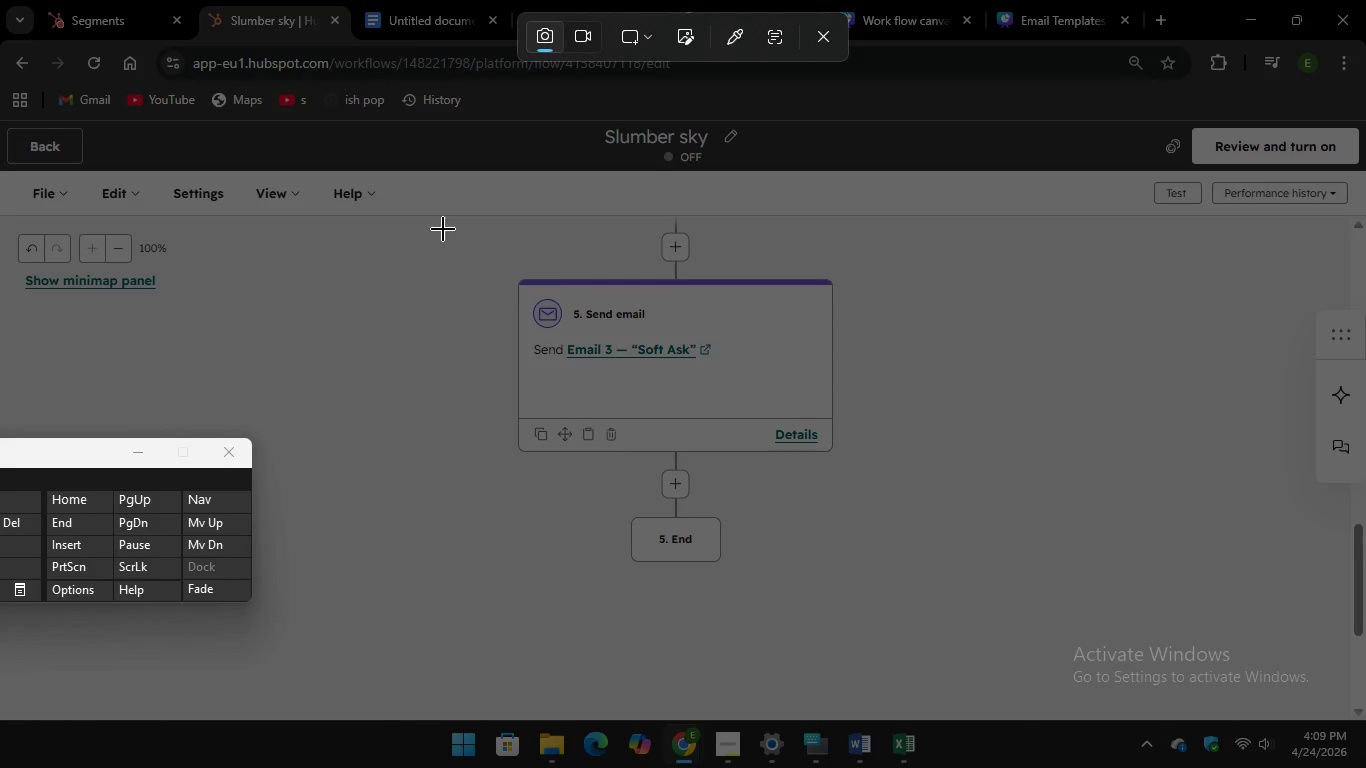 
left_click_drag(start_coordinate=[376, 221], to_coordinate=[935, 644])
 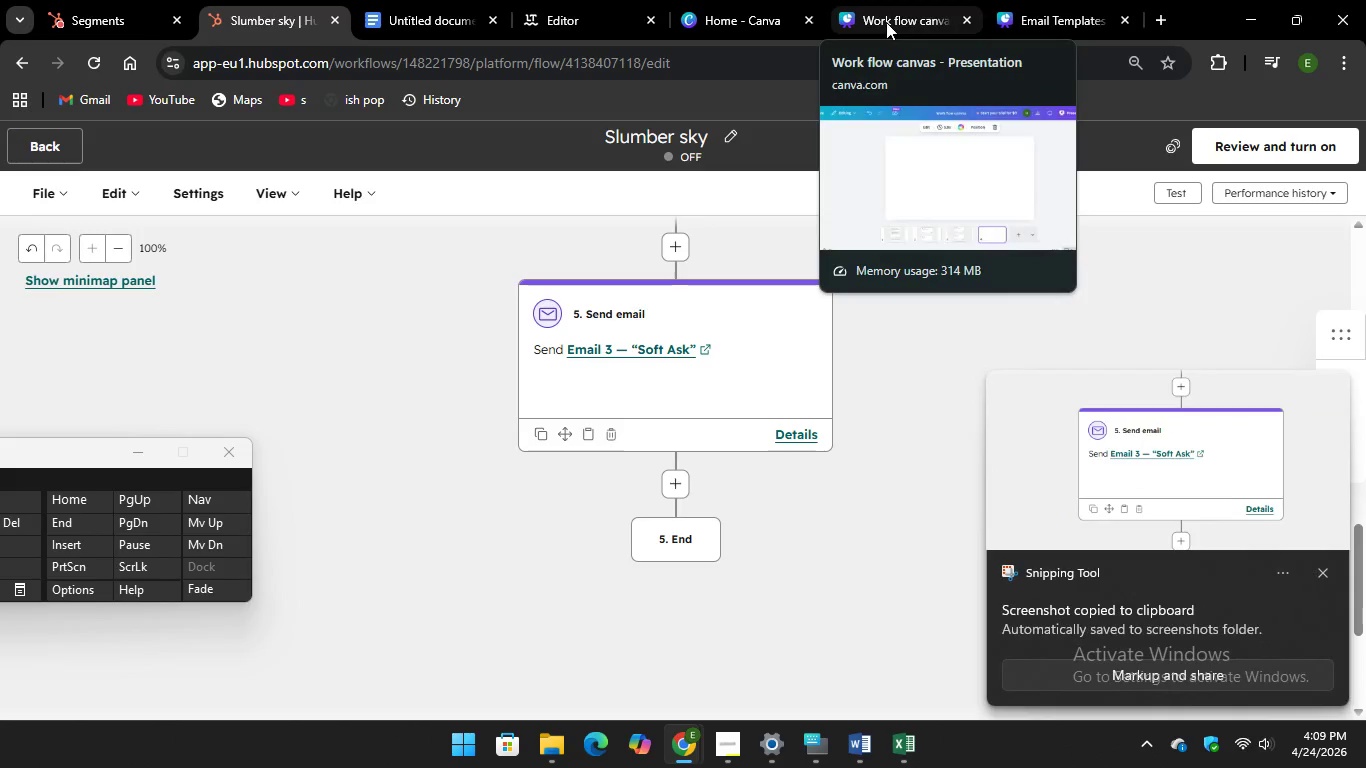 
left_click([886, 22])
 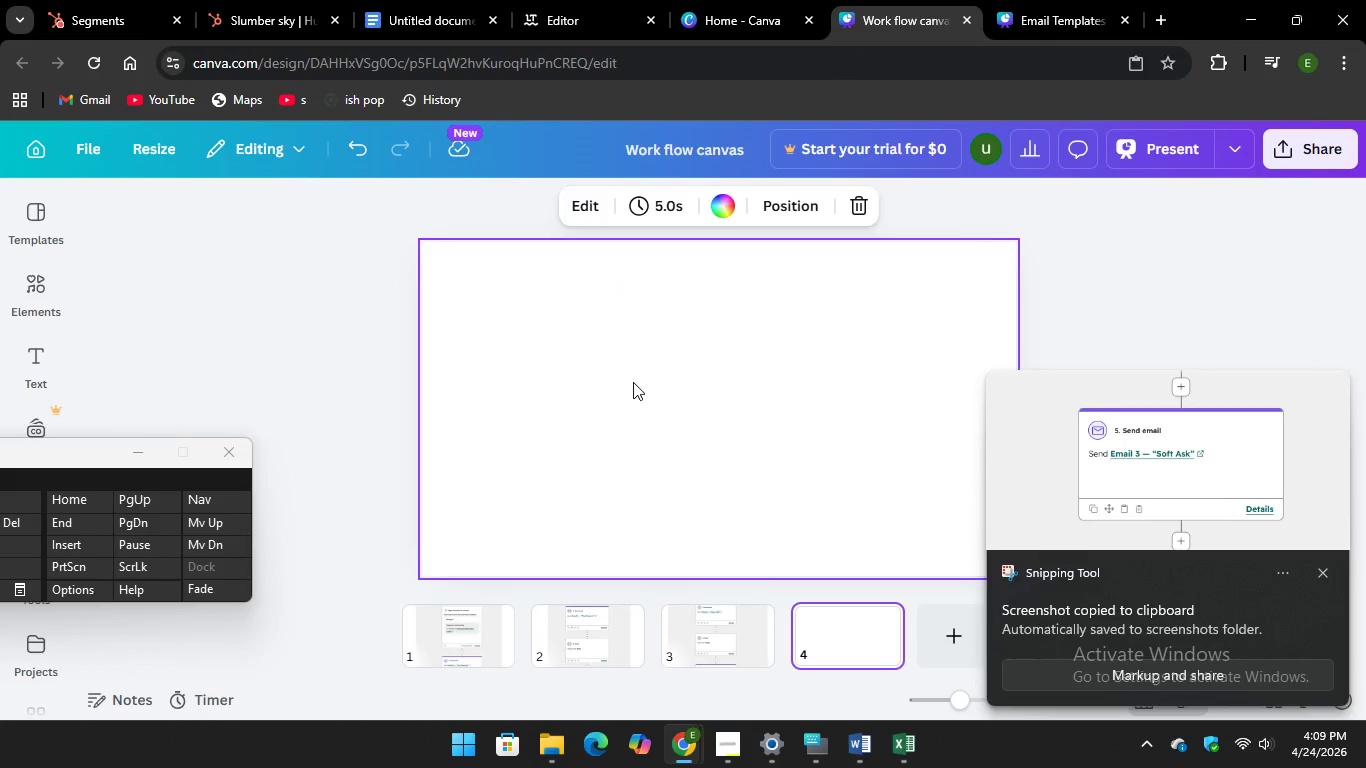 
right_click([633, 382])
 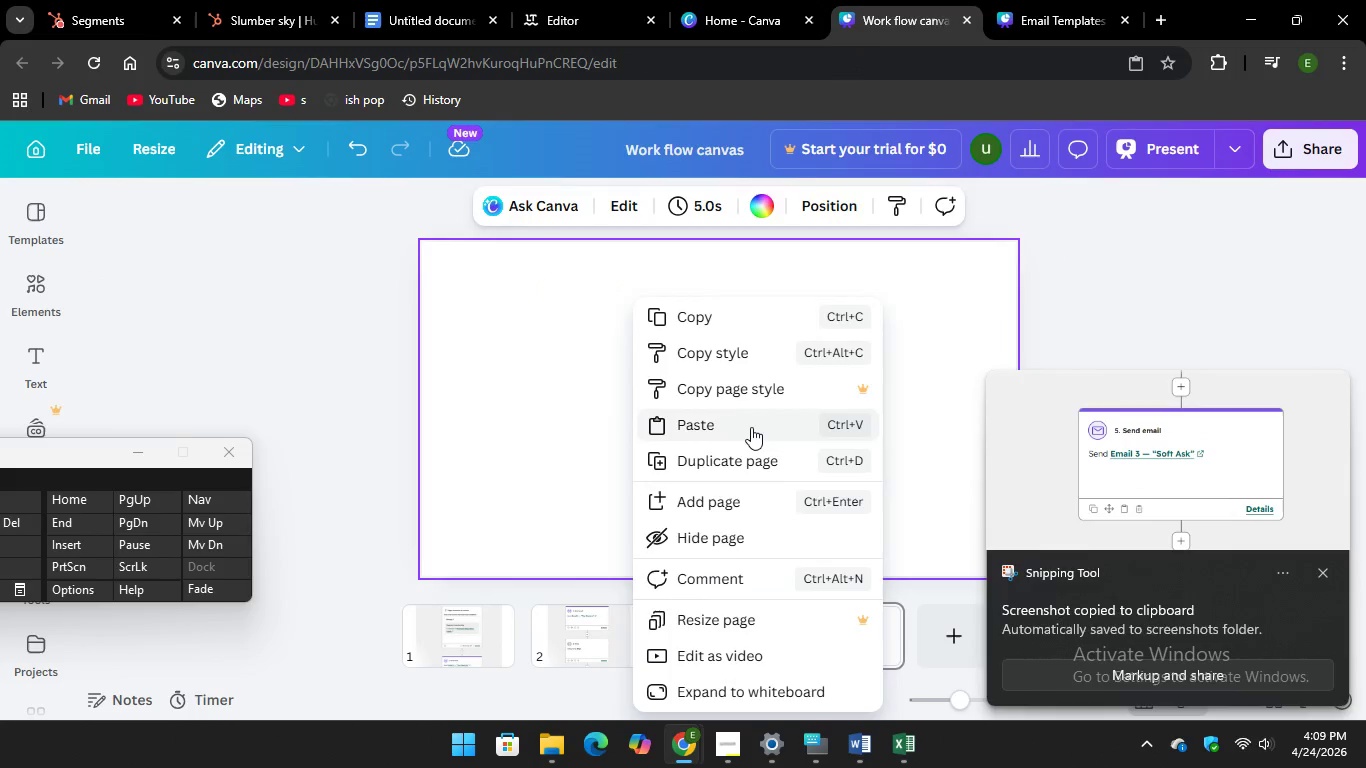 
left_click([751, 428])
 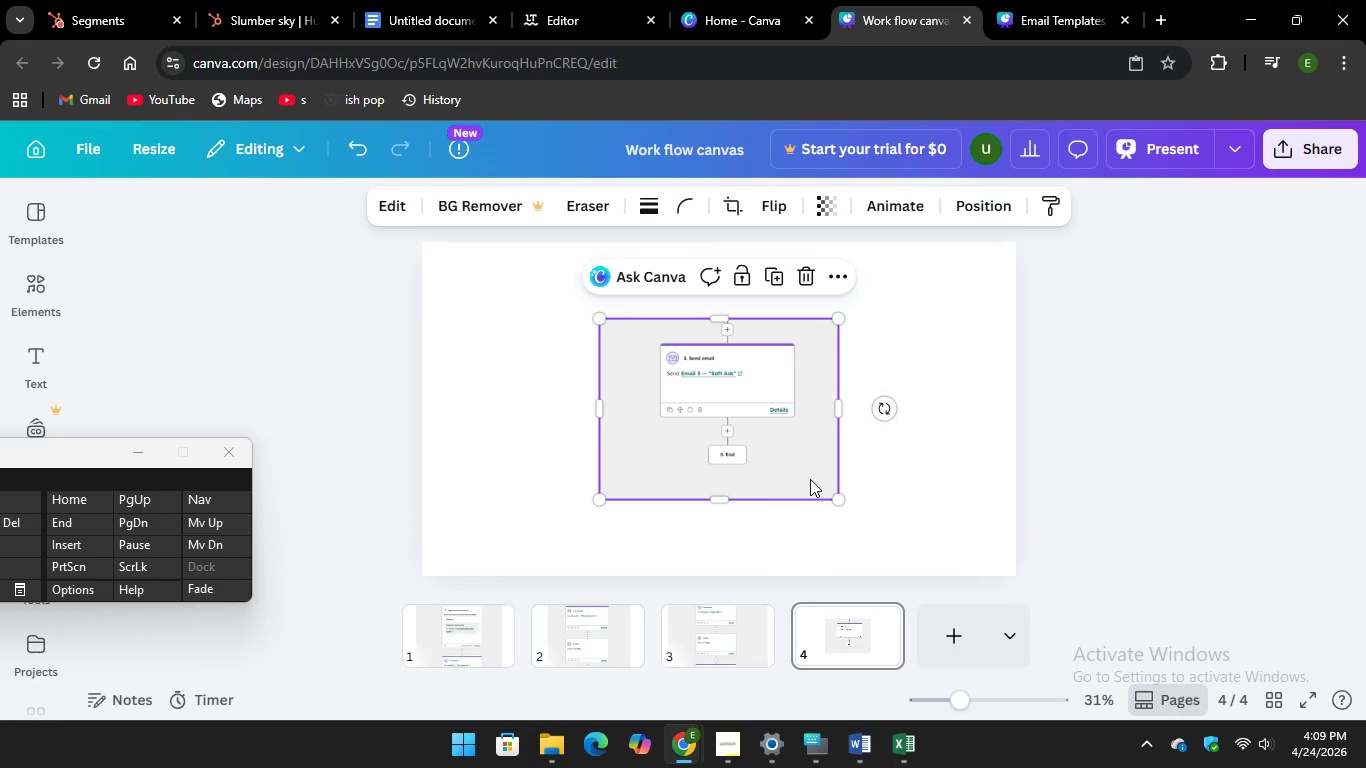 
wait(5.31)
 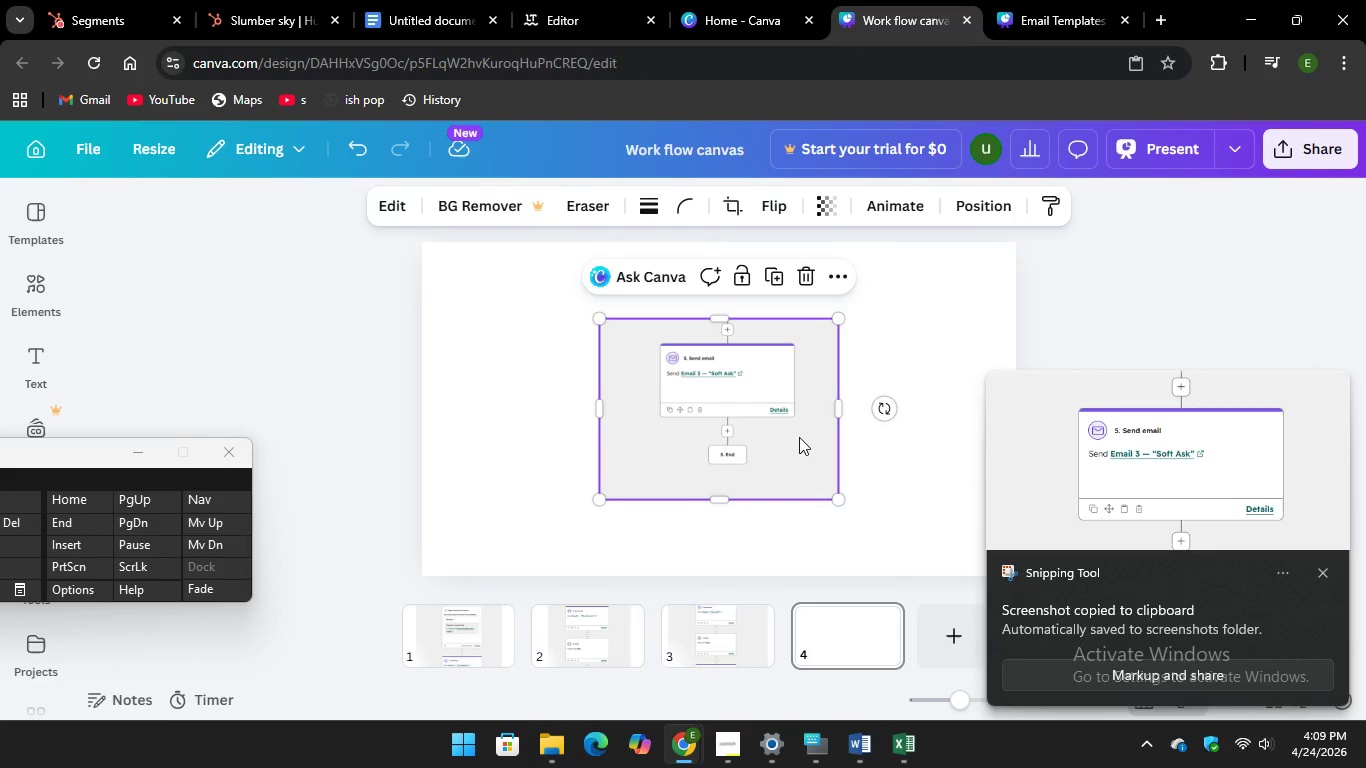 
left_click_drag(start_coordinate=[839, 499], to_coordinate=[947, 583])
 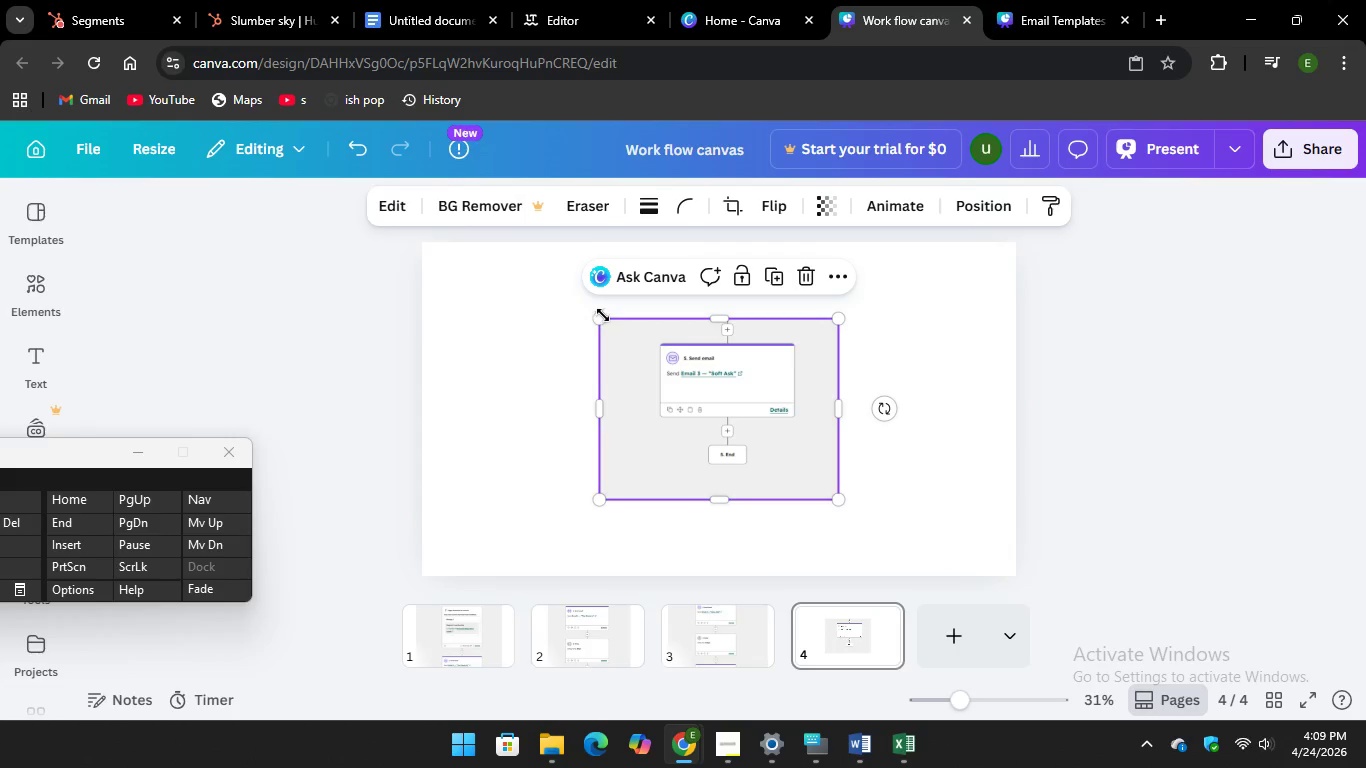 
left_click_drag(start_coordinate=[602, 315], to_coordinate=[402, 290])
 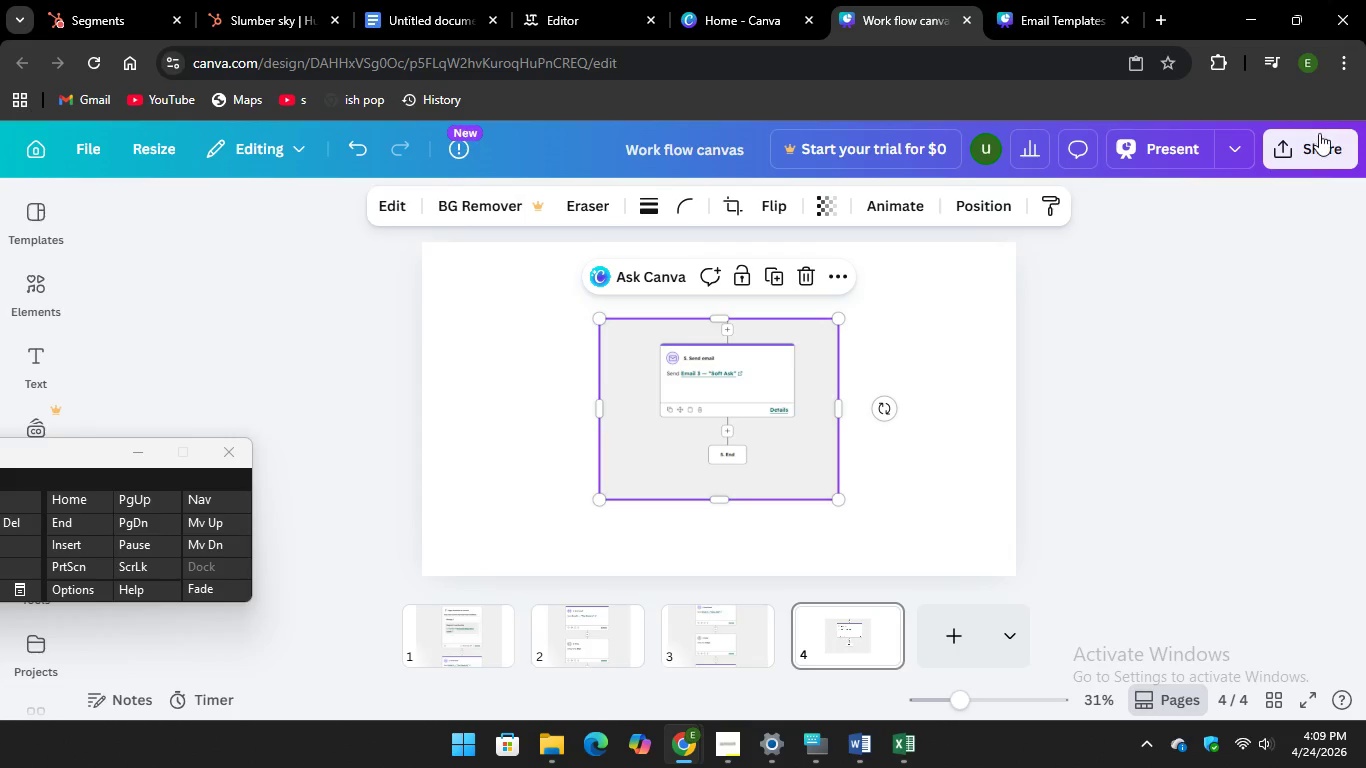 
left_click([1313, 143])
 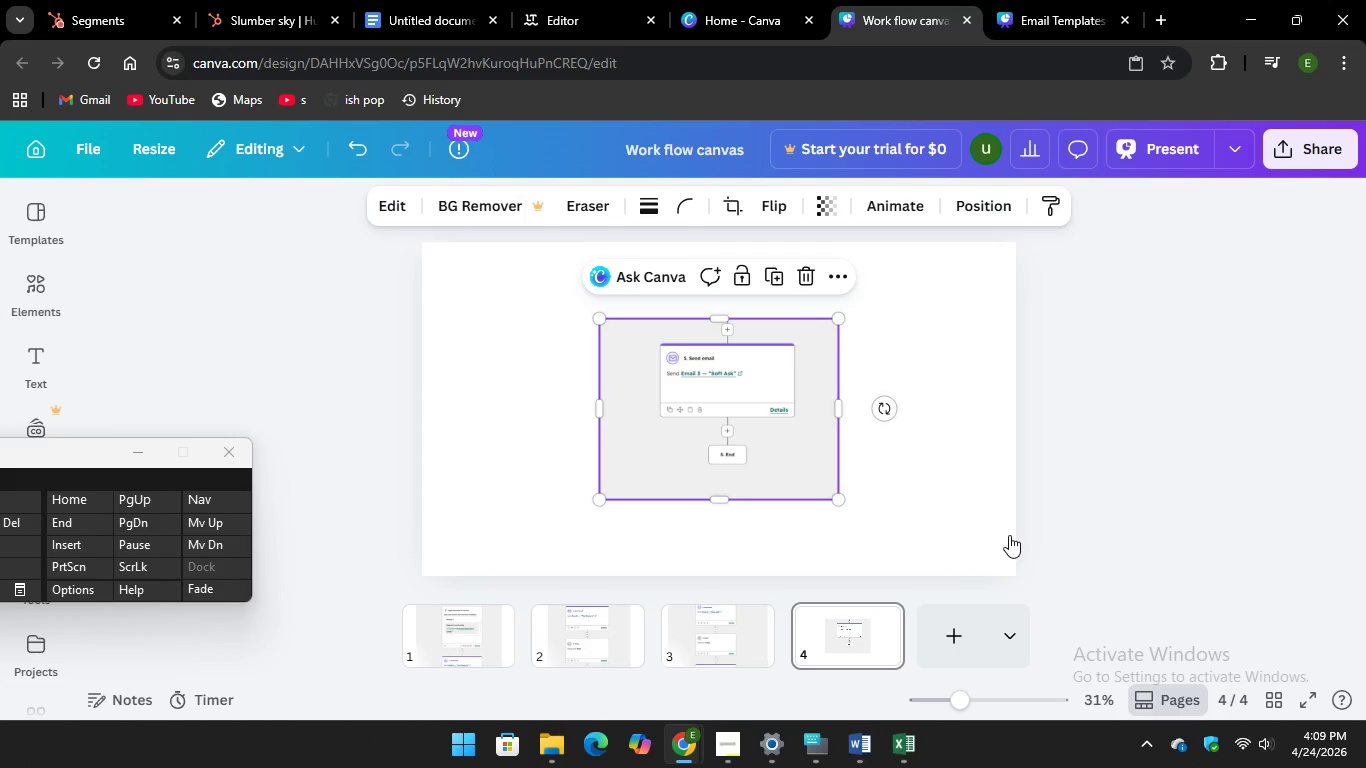 
left_click([1014, 620])
 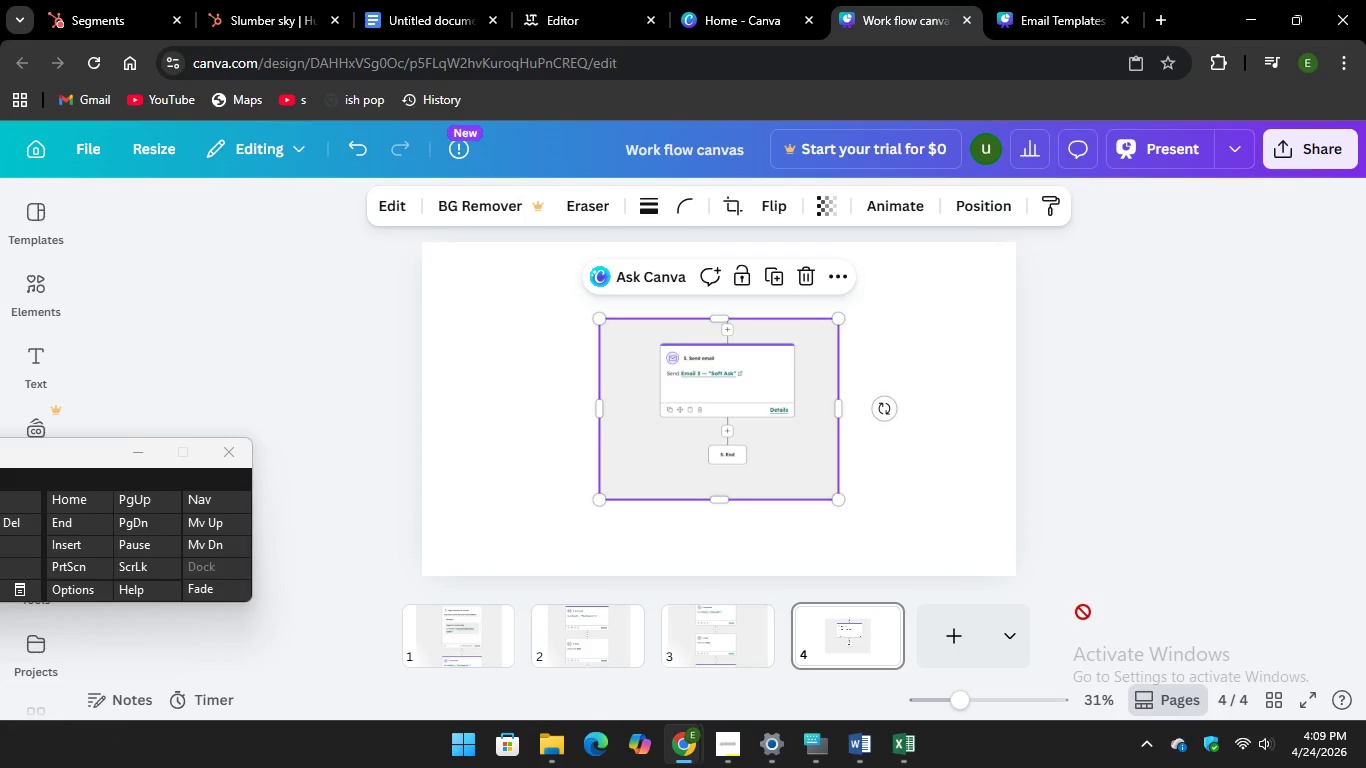 
scroll: coordinate [1148, 572], scroll_direction: down, amount: 4.0
 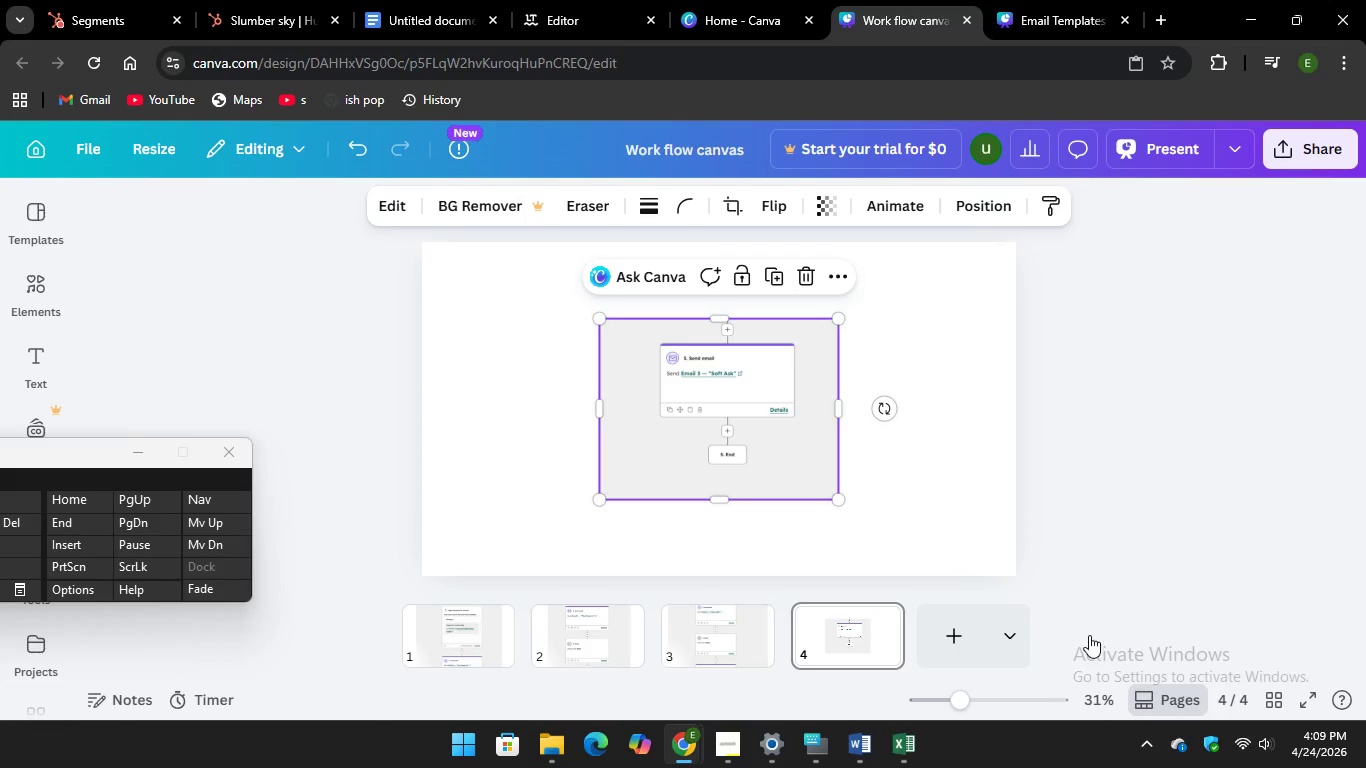 
left_click([1089, 635])
 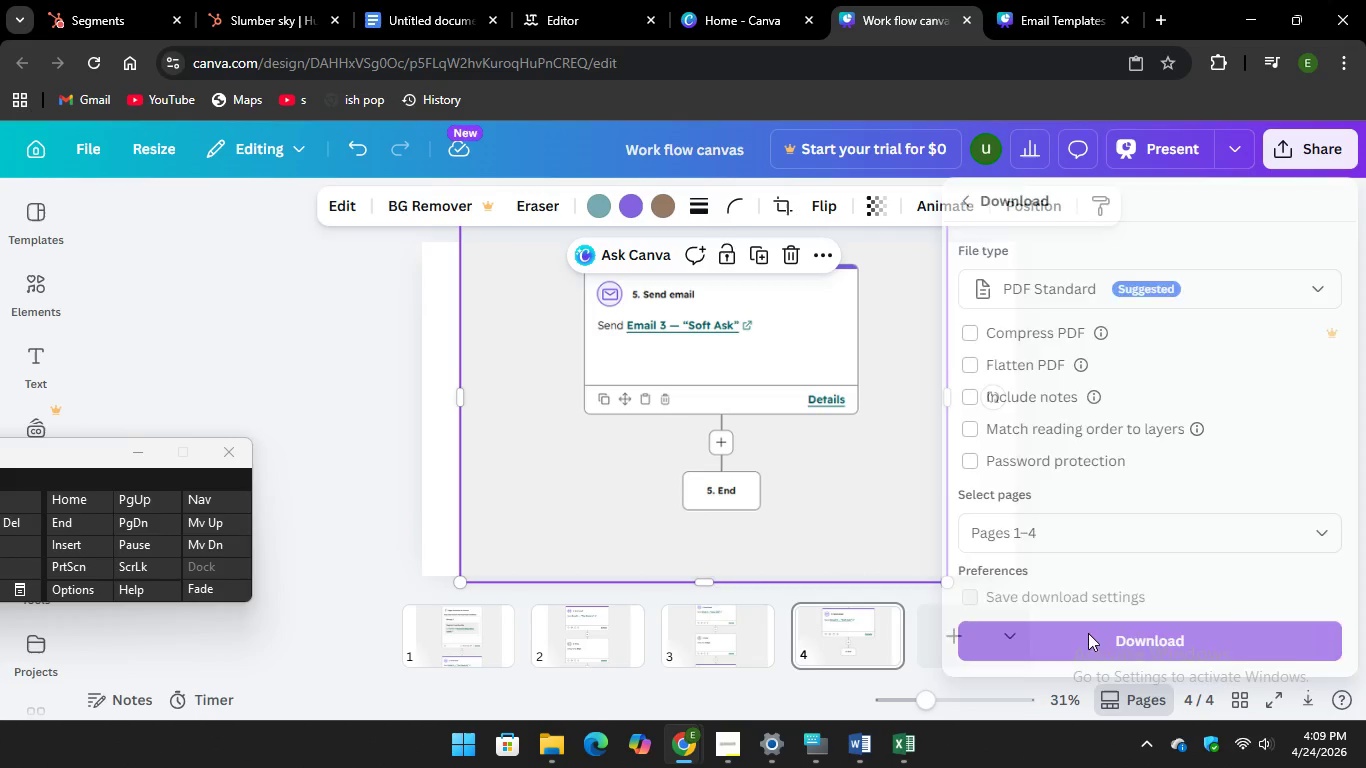 
mouse_move([1103, 608])
 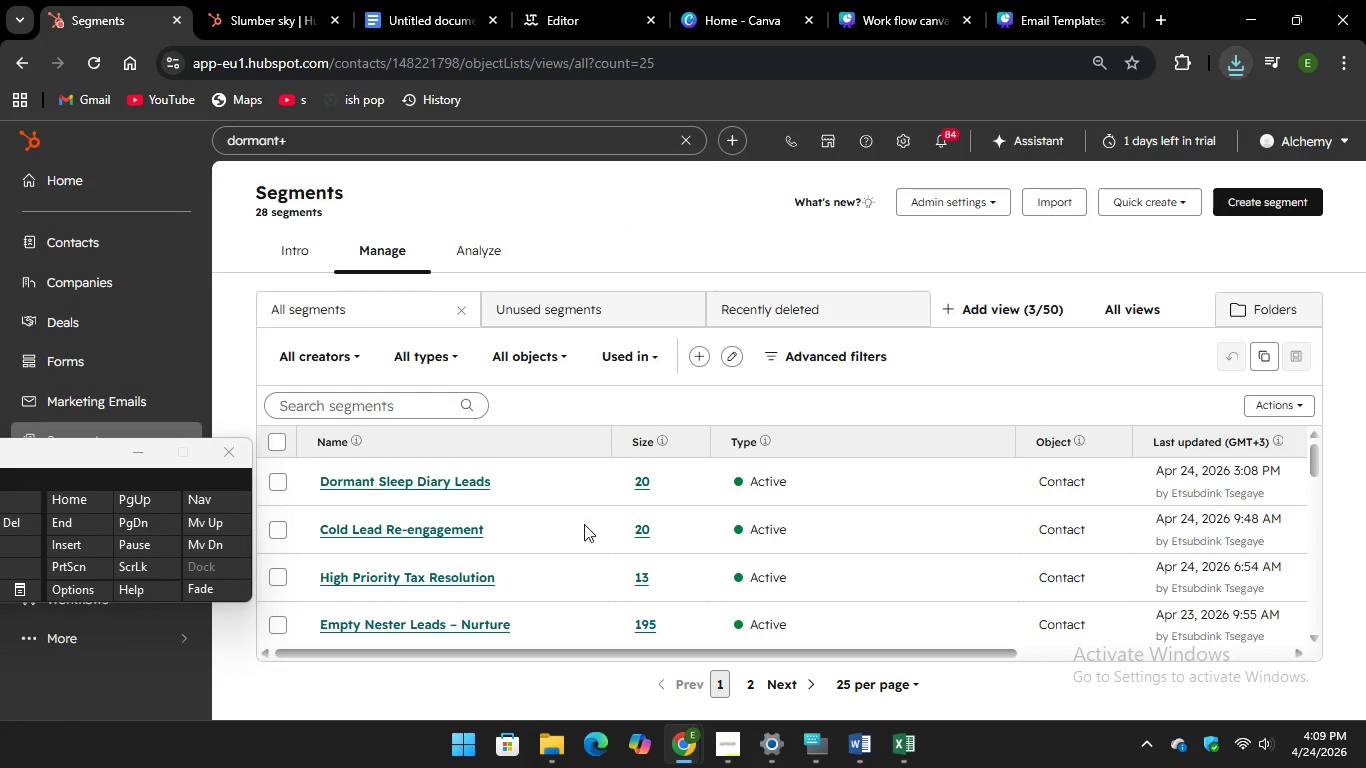 
scroll: coordinate [417, 522], scroll_direction: up, amount: 1.0
 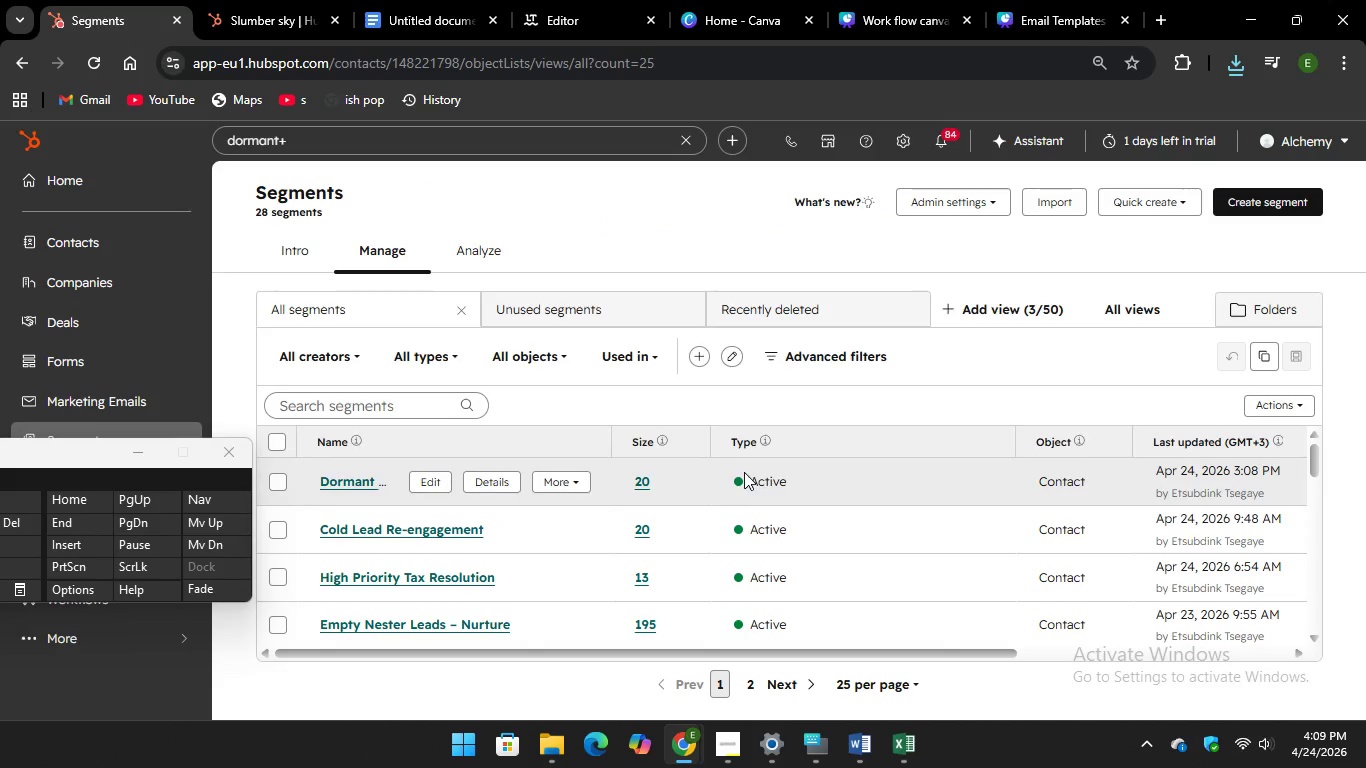 
left_click([750, 479])
 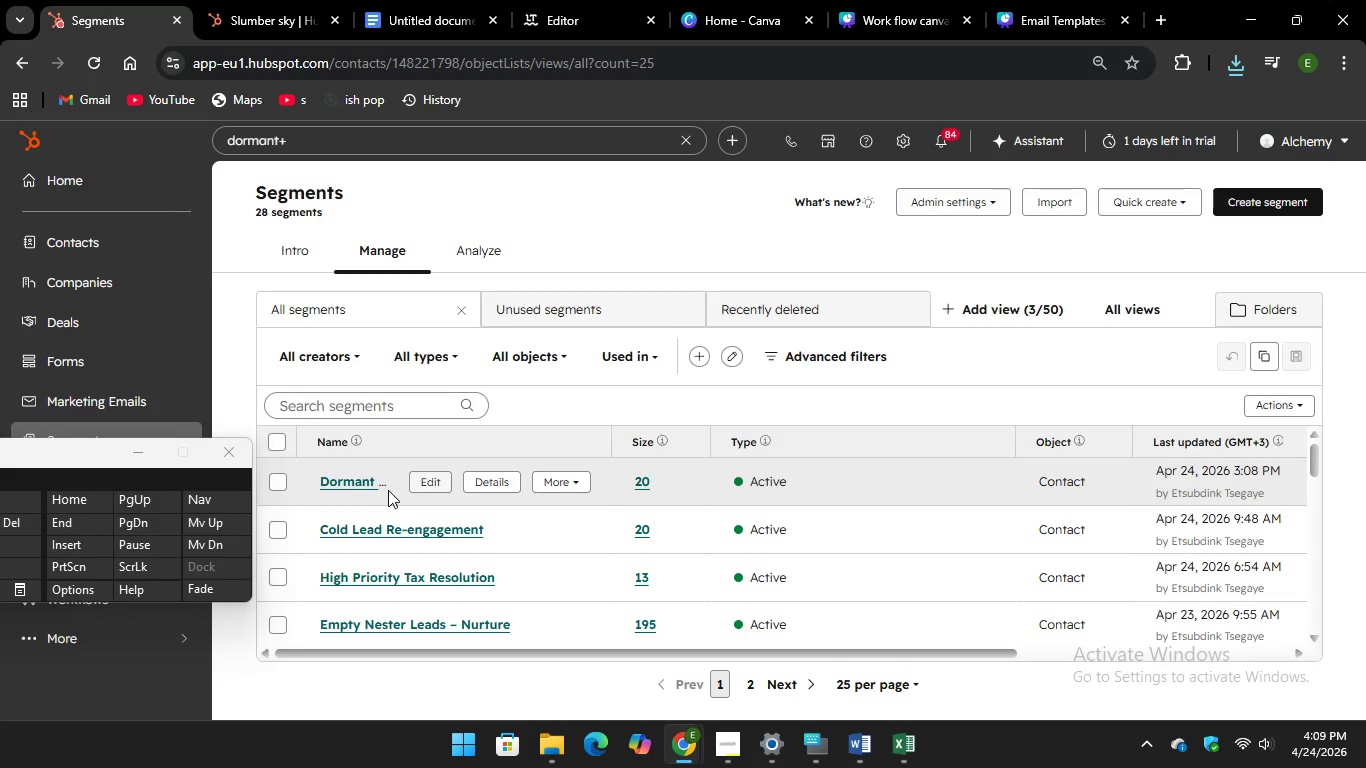 
left_click([276, 482])
 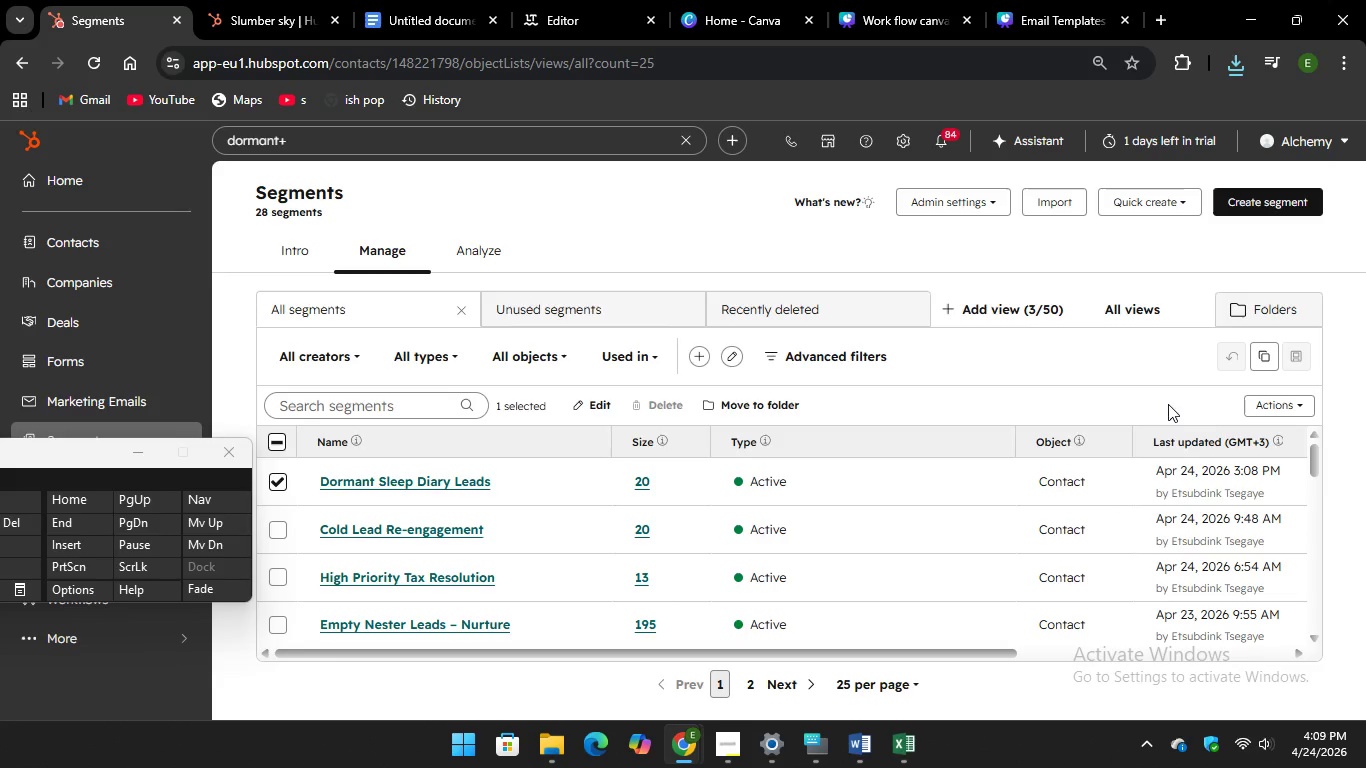 
left_click([1260, 406])
 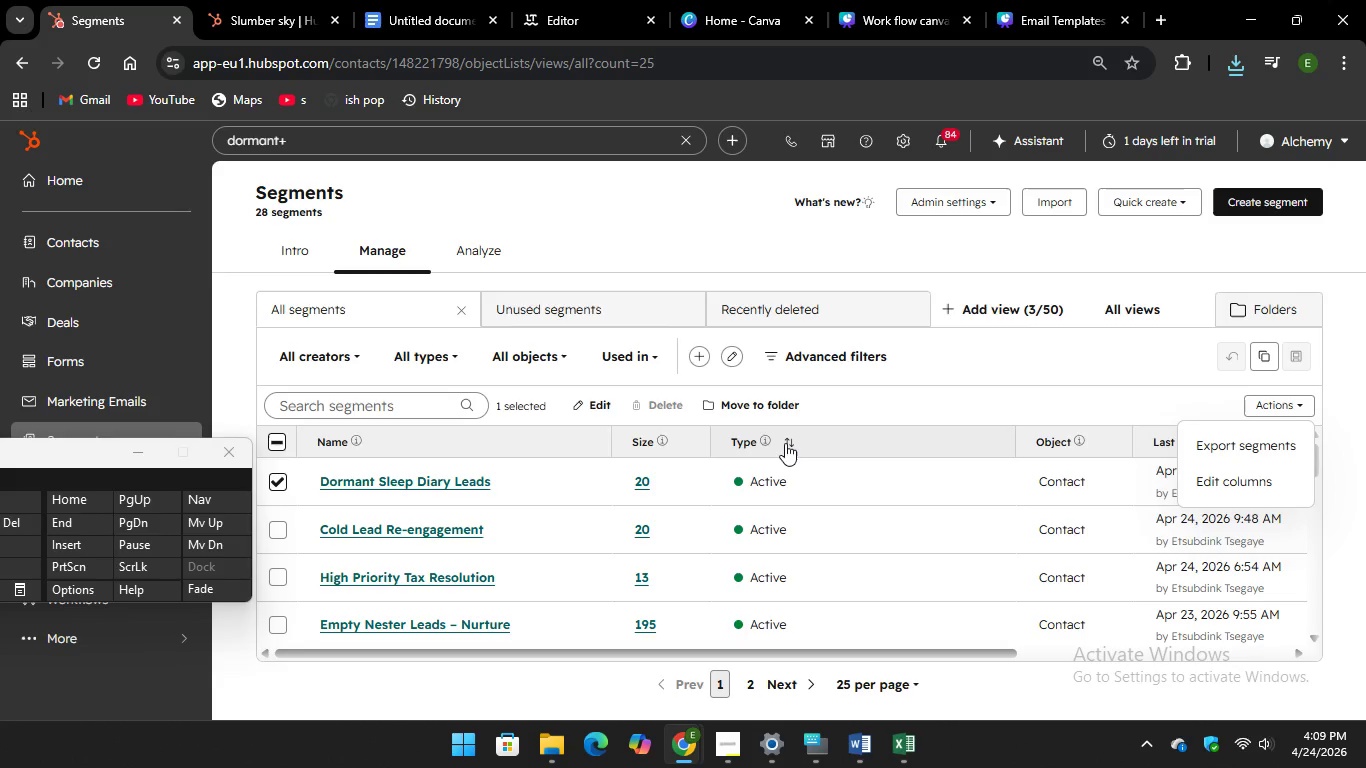 
wait(11.08)
 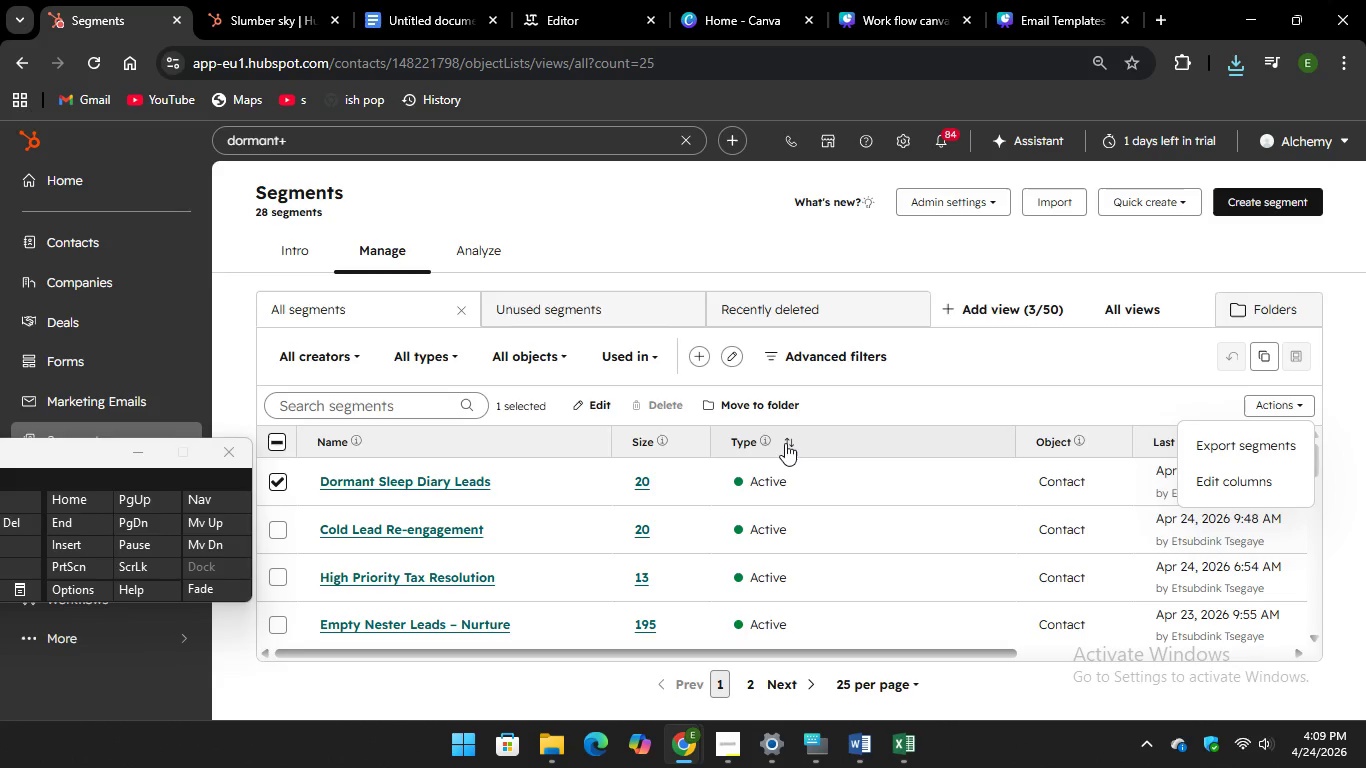 
left_click([420, 485])
 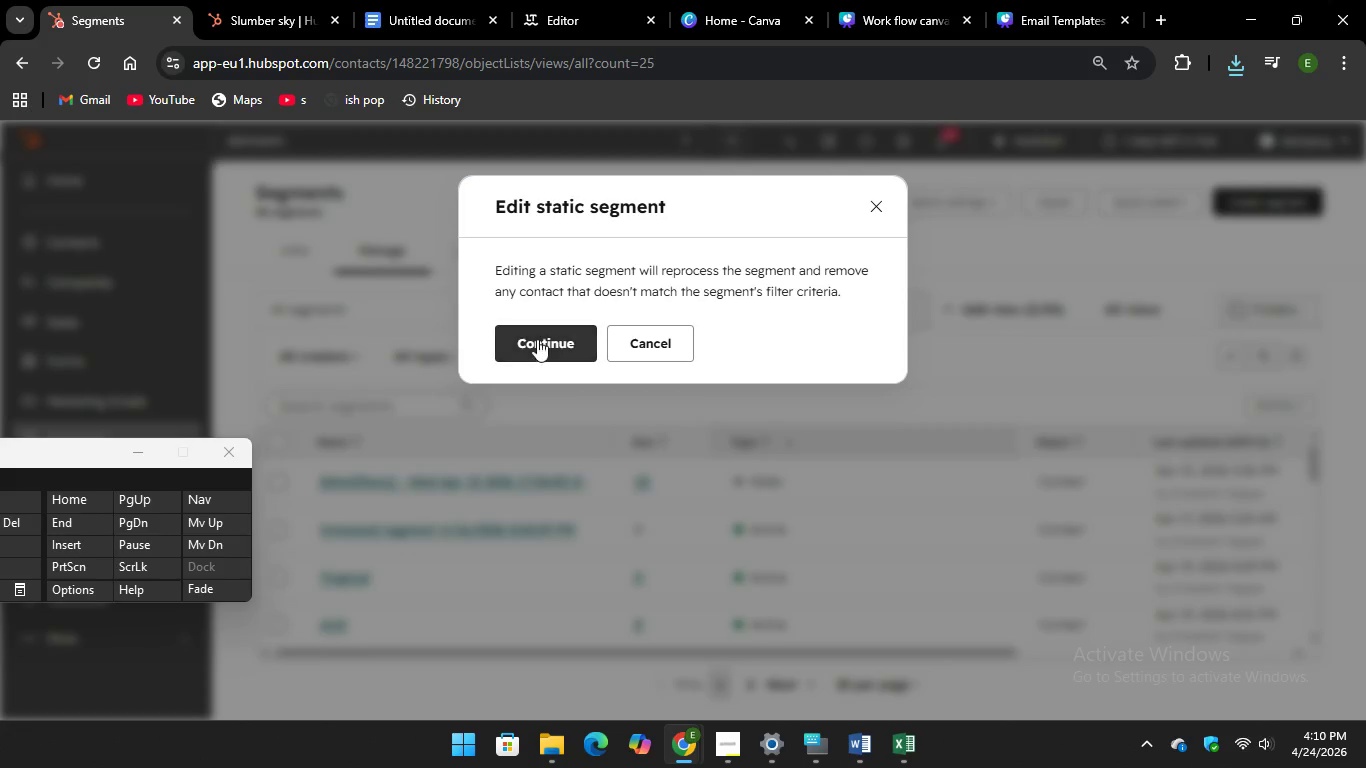 
left_click([540, 337])
 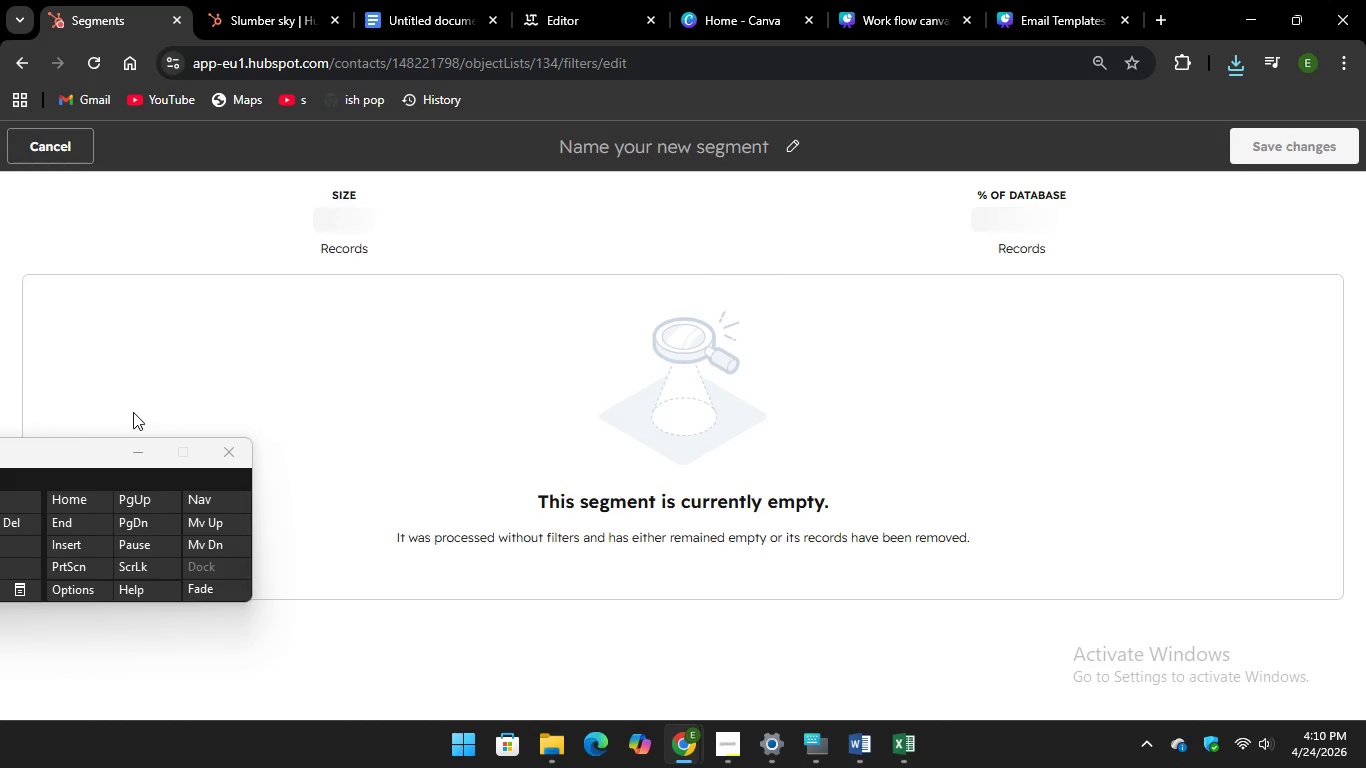 
mouse_move([1, 603])
 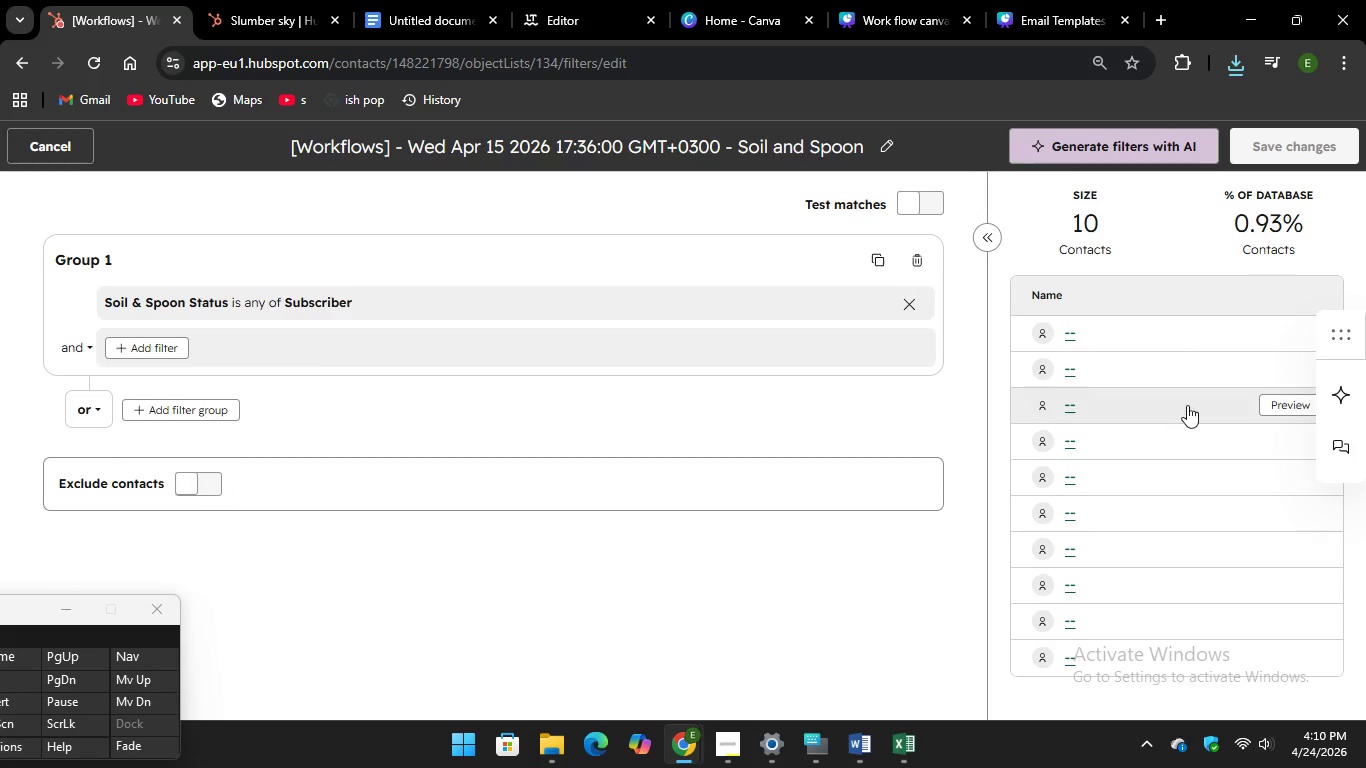 
scroll: coordinate [1138, 415], scroll_direction: none, amount: 0.0
 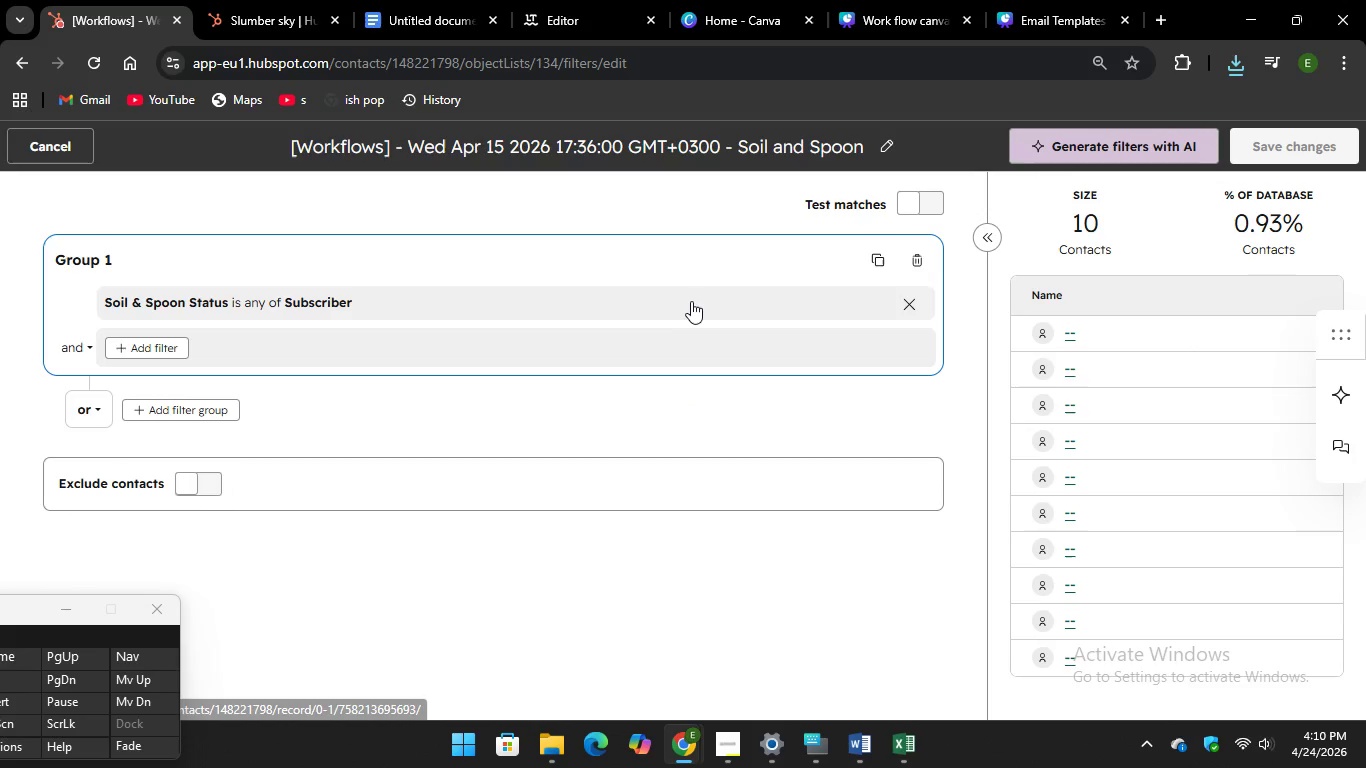 
scroll: coordinate [692, 300], scroll_direction: up, amount: 1.0
 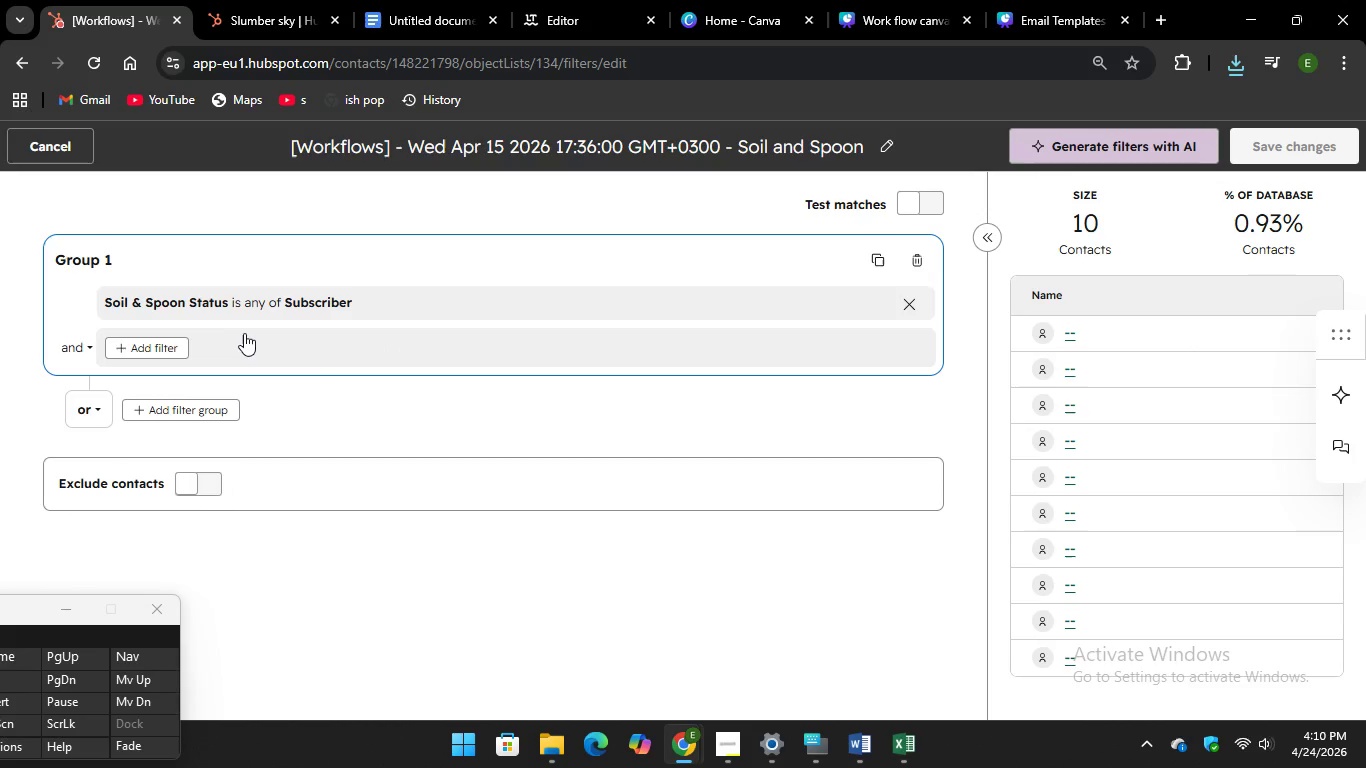 
scroll: coordinate [242, 334], scroll_direction: down, amount: 3.0
 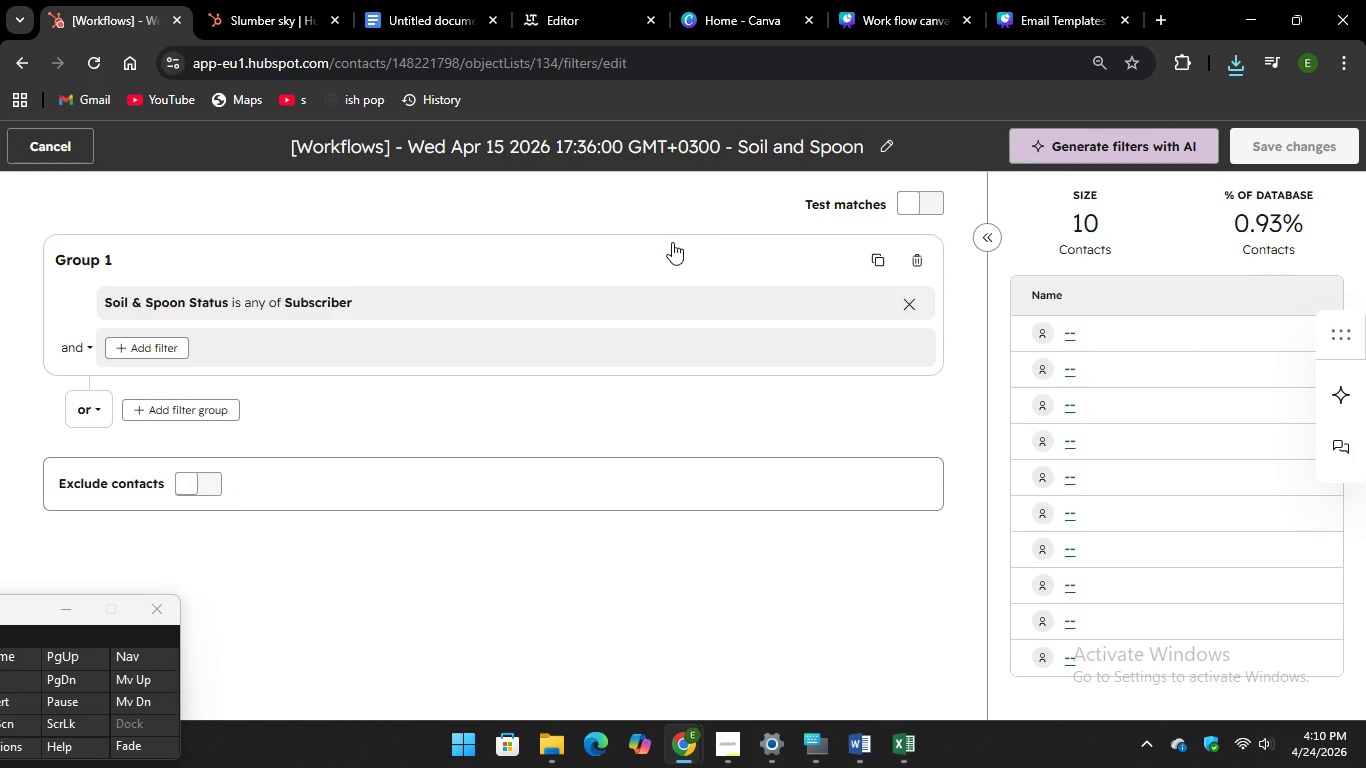 
scroll: coordinate [406, 393], scroll_direction: up, amount: 2.0
 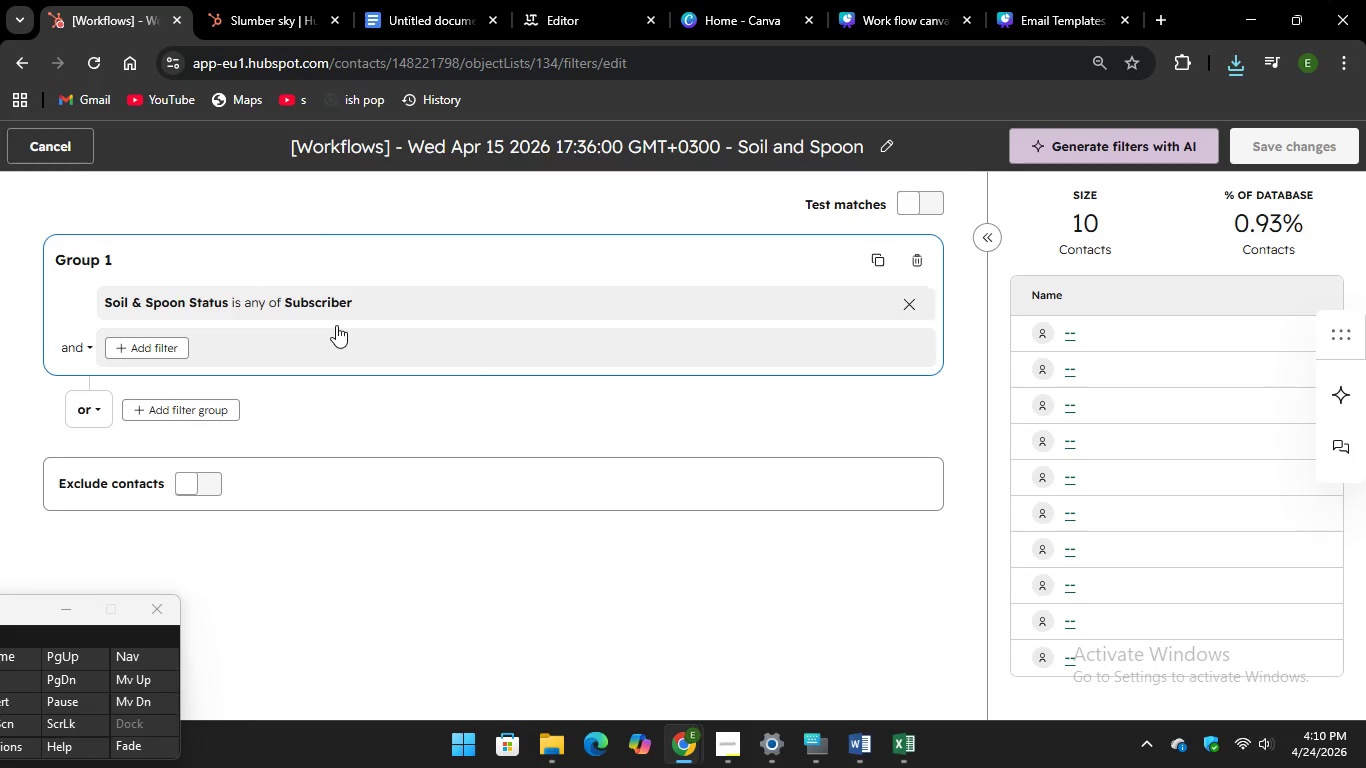 
scroll: coordinate [1205, 509], scroll_direction: down, amount: 5.0
 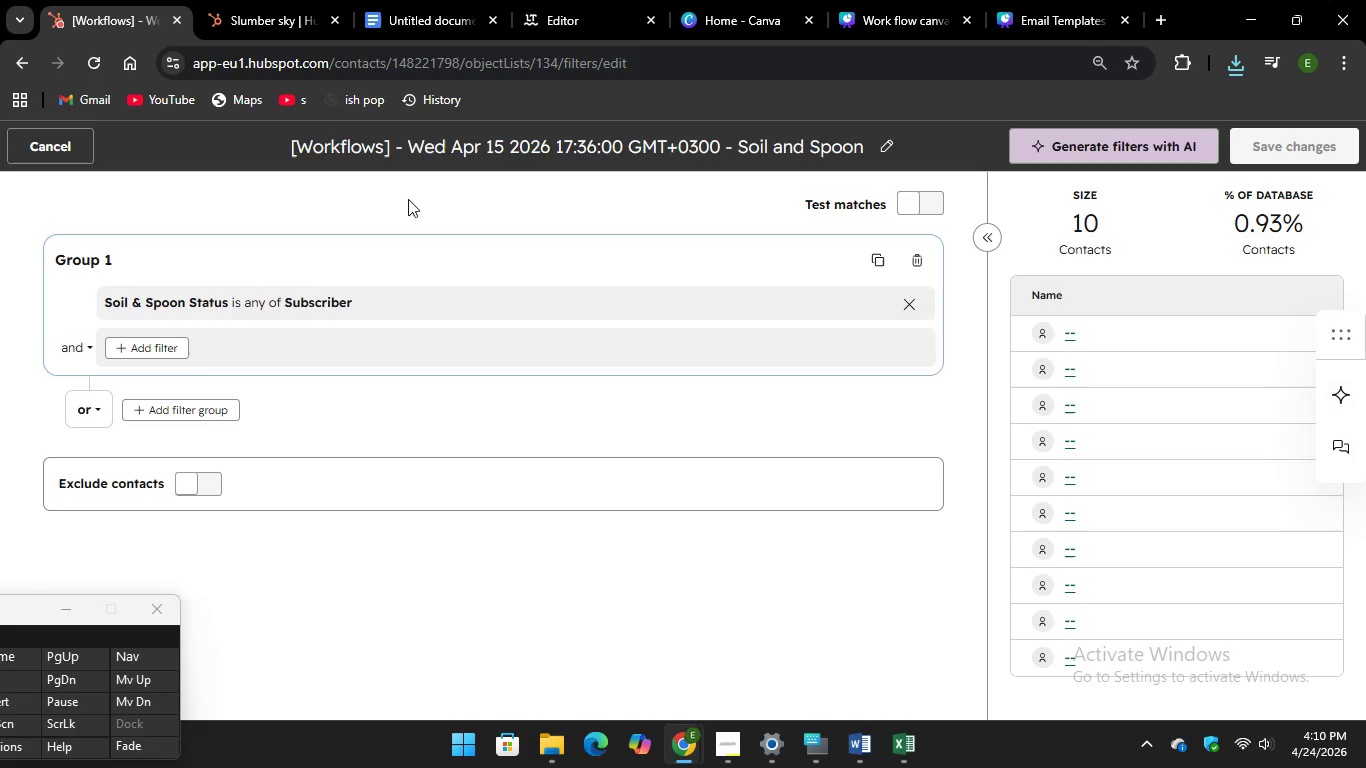 
left_click([33, 144])
 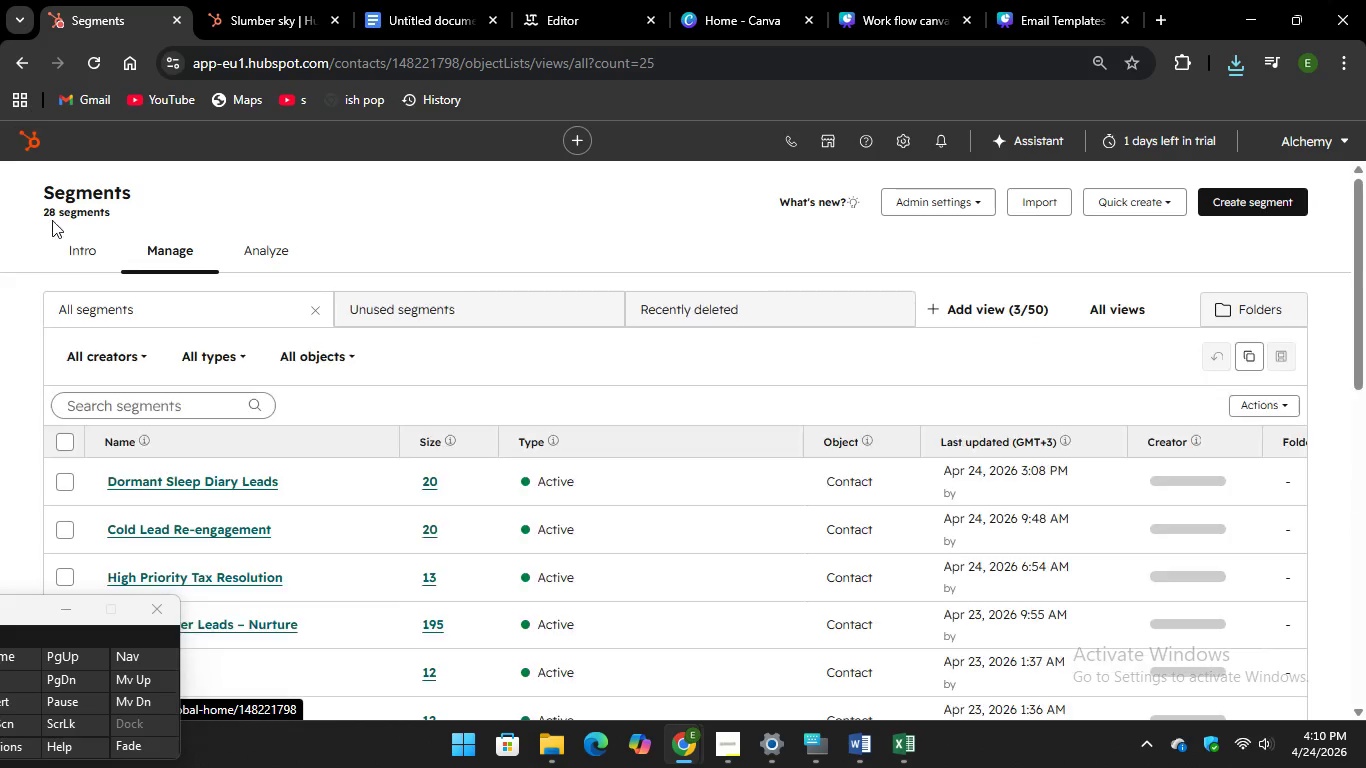 
mouse_move([78, 249])
 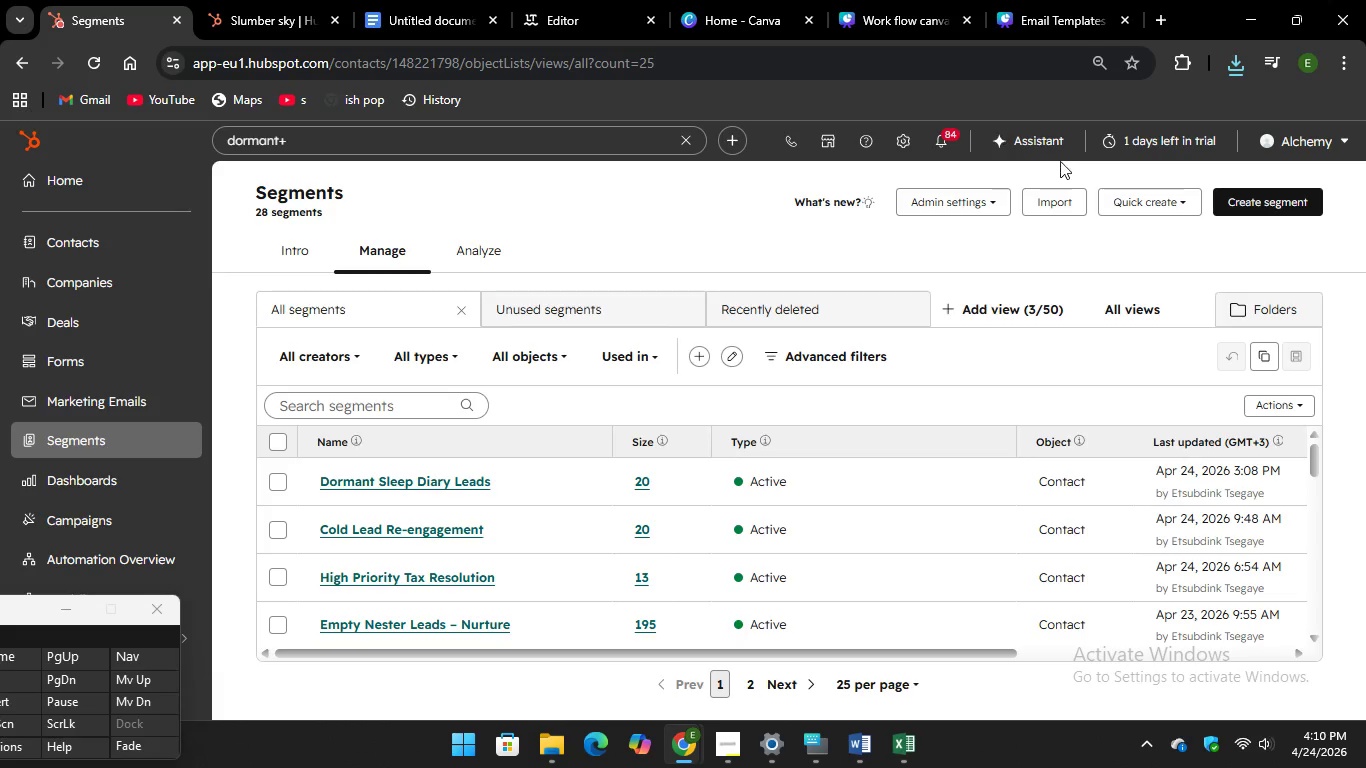 
mouse_move([1025, 153])
 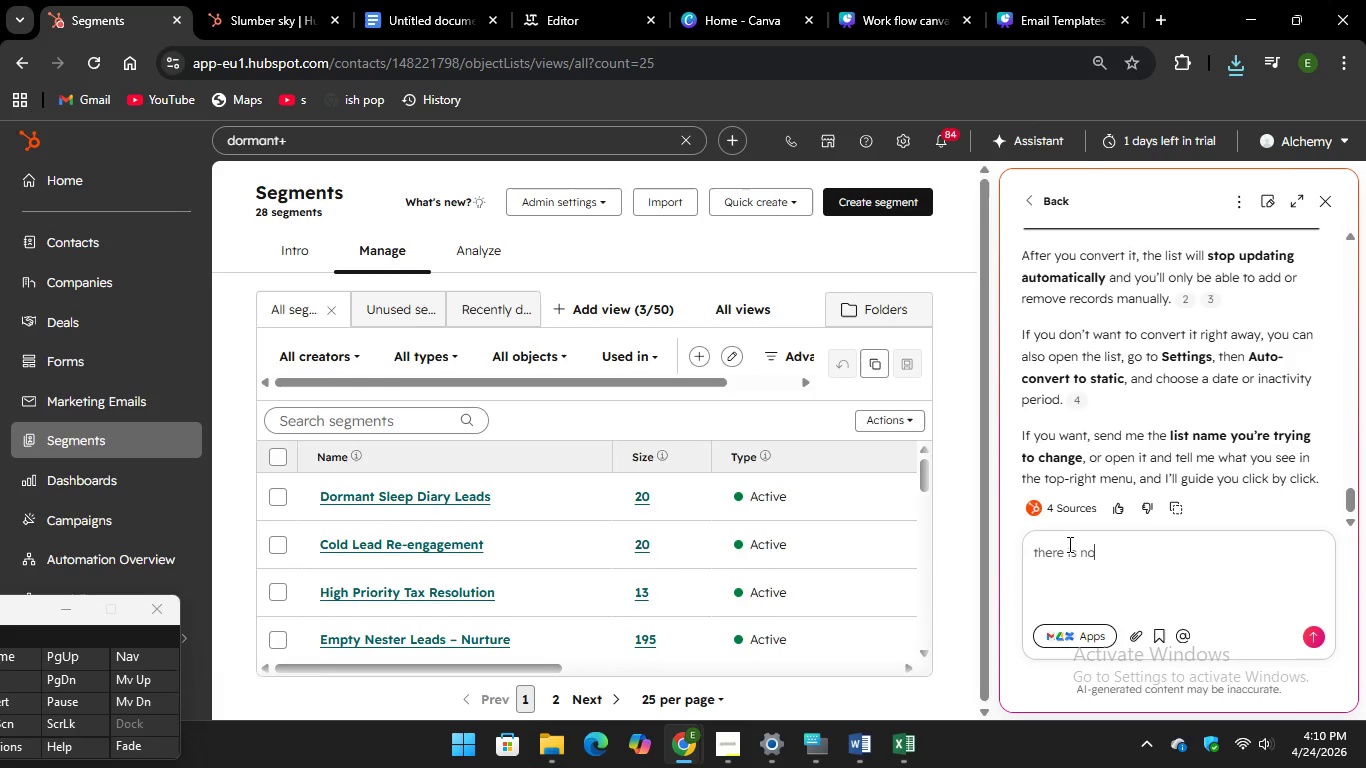 
left_click([1108, 541])
 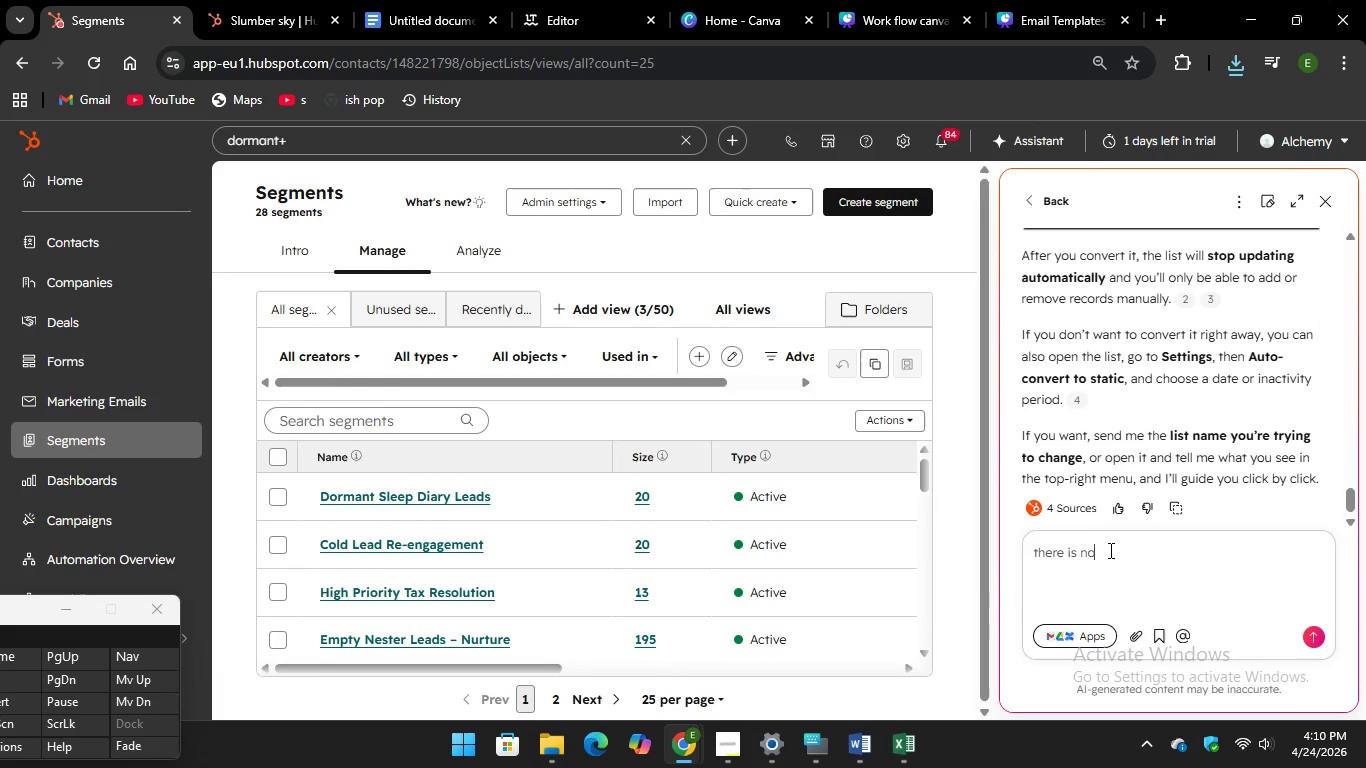 
left_click_drag(start_coordinate=[1110, 550], to_coordinate=[972, 580])
 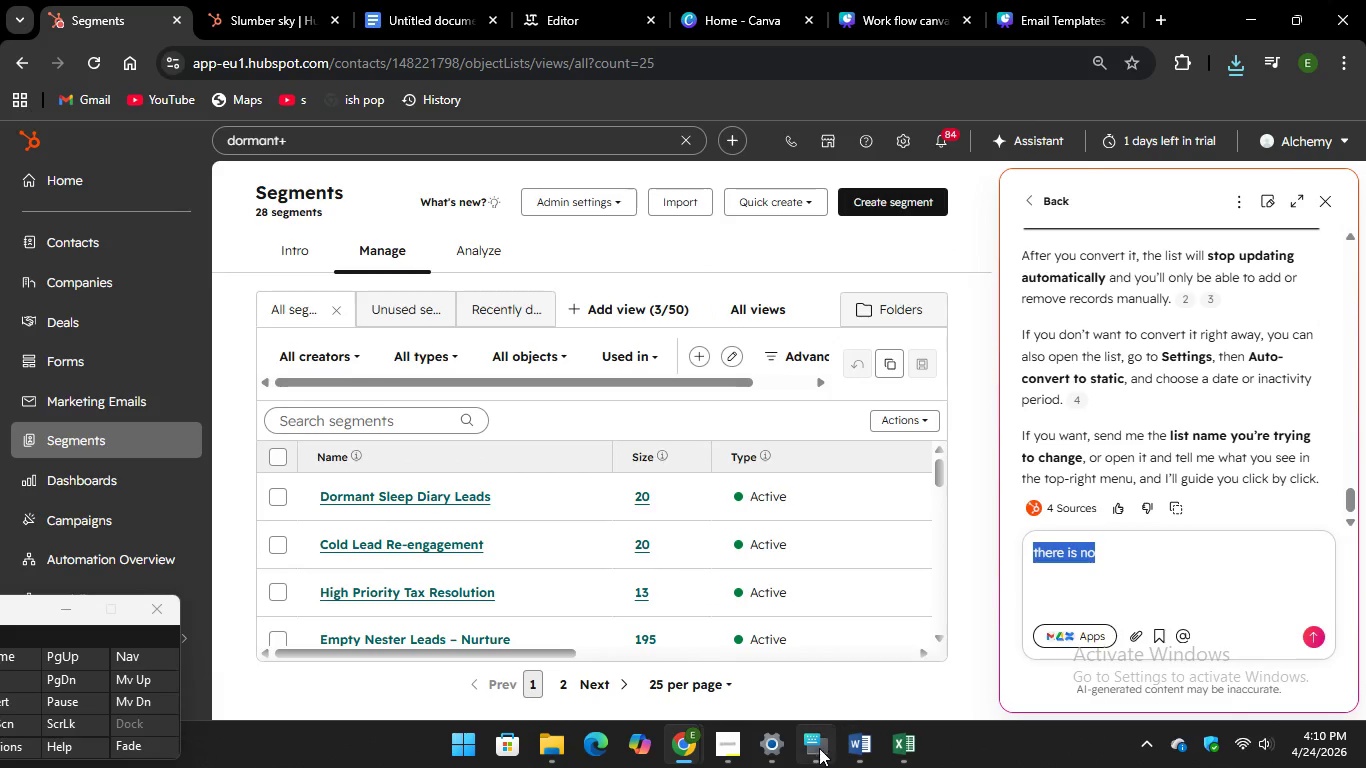 
left_click([819, 748])
 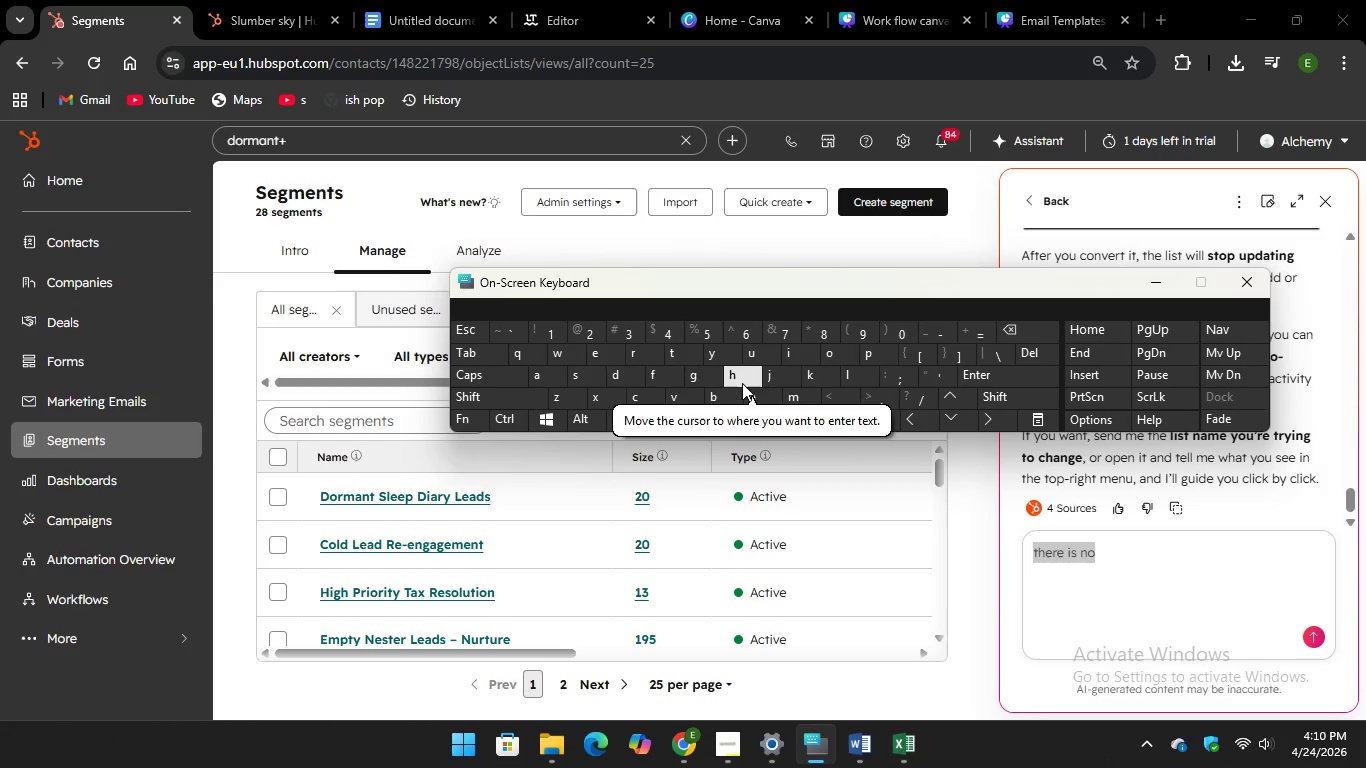 
wait(6.67)
 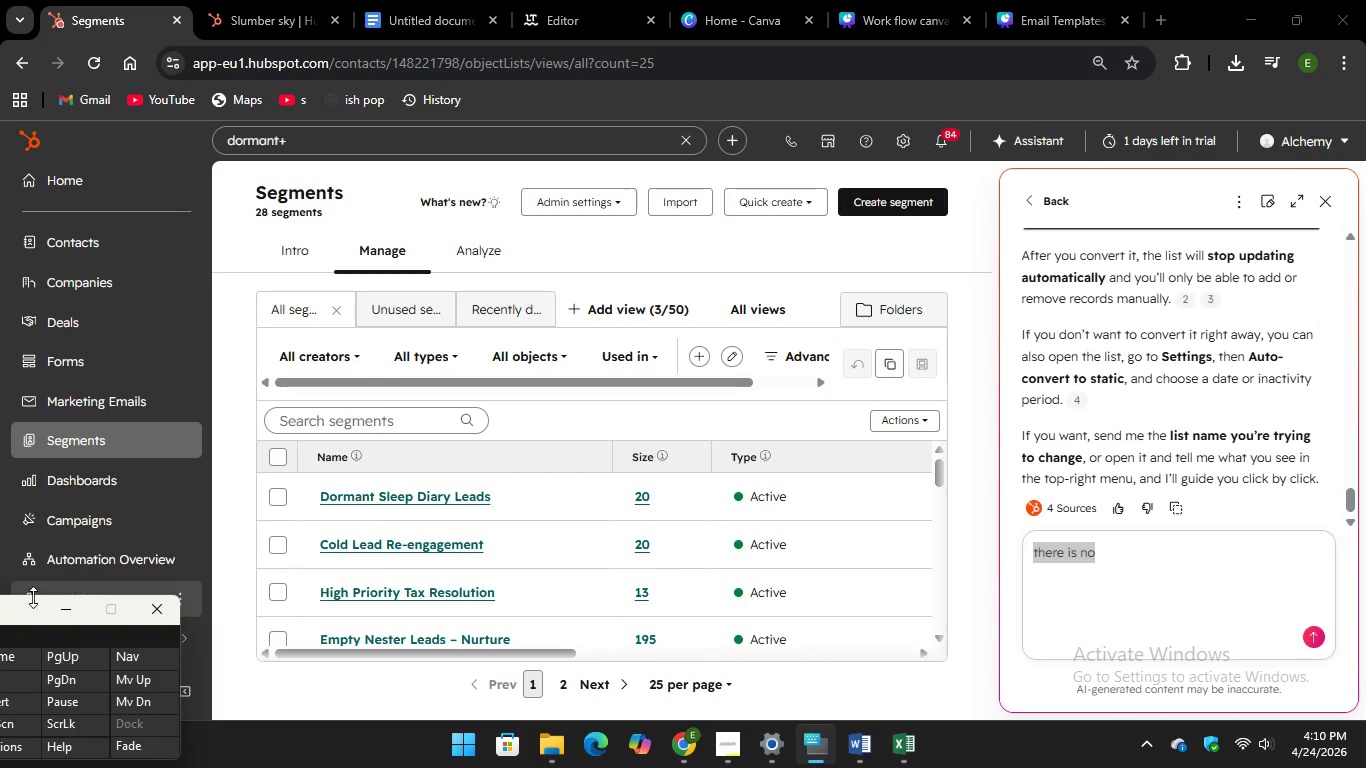 
left_click([1121, 559])
 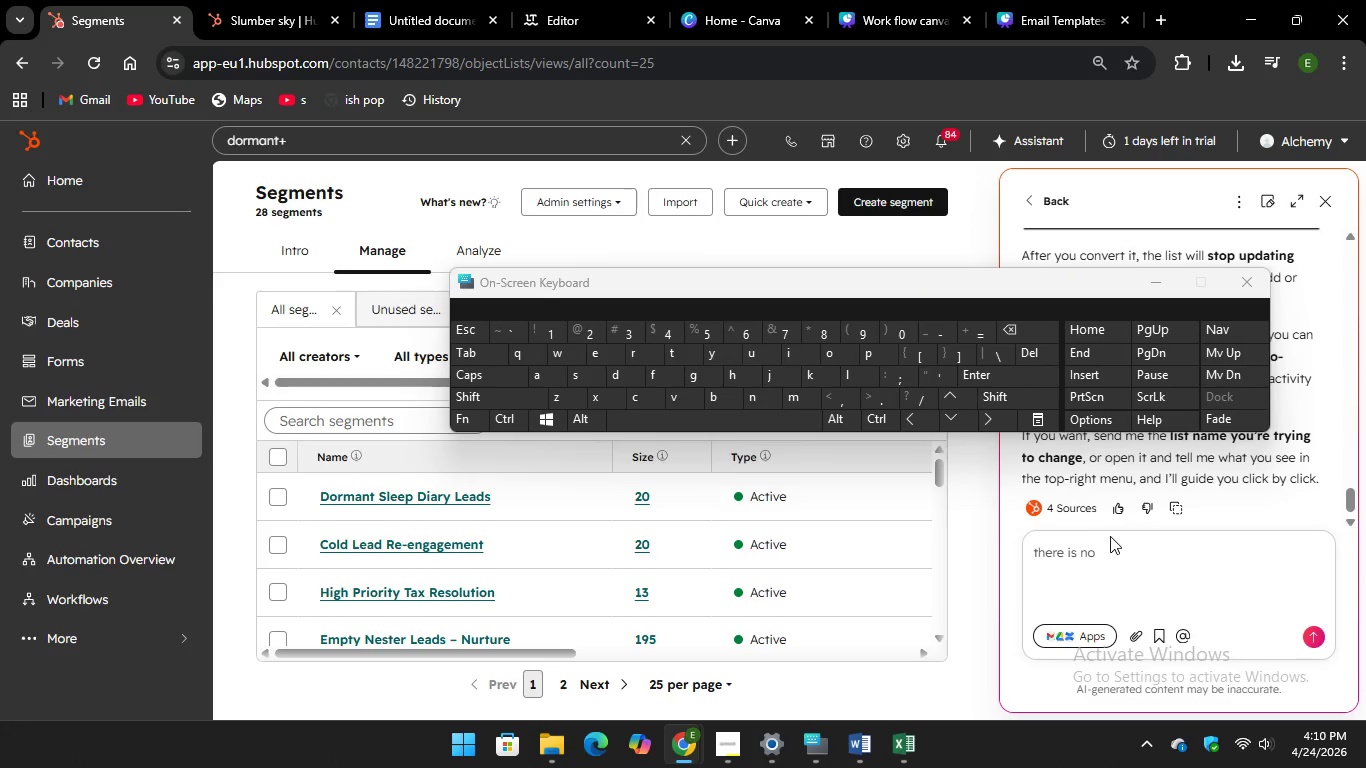 
left_click_drag(start_coordinate=[1112, 540], to_coordinate=[1065, 561])
 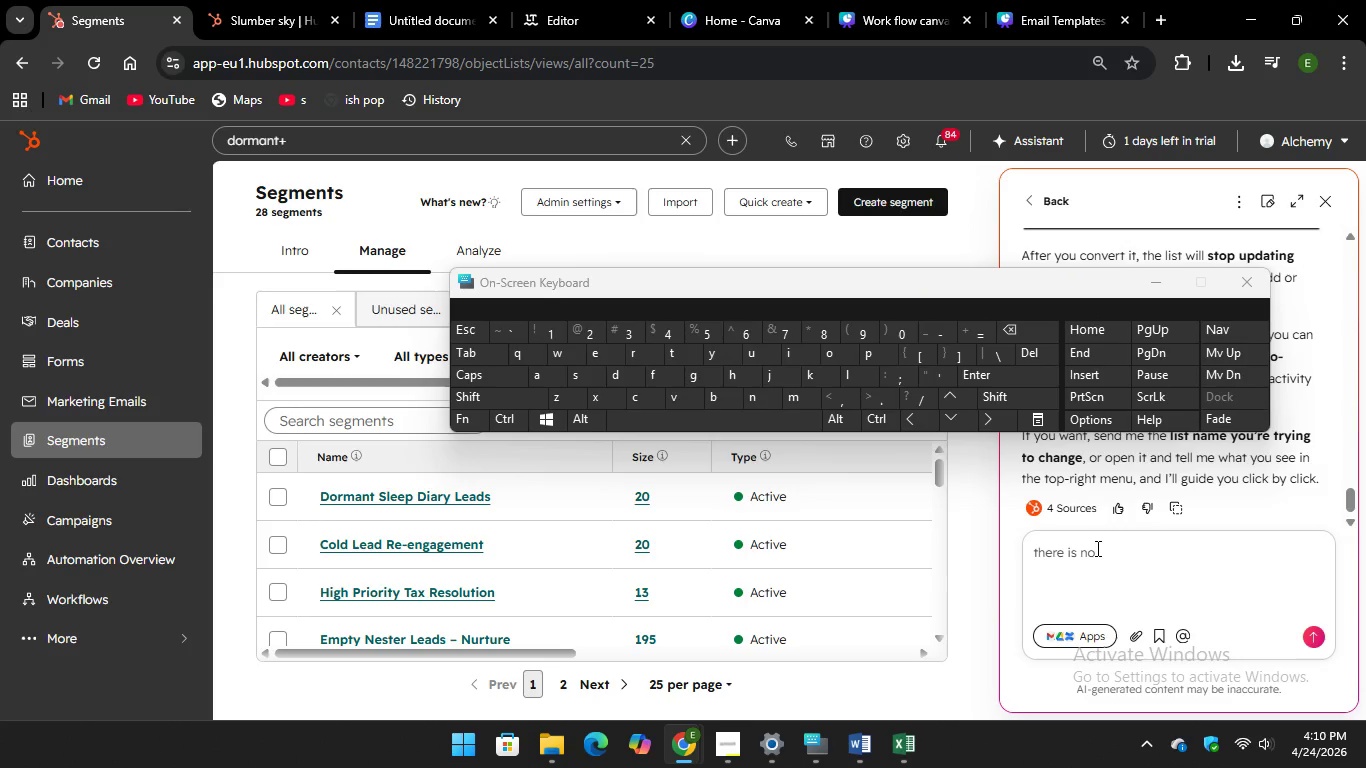 
left_click_drag(start_coordinate=[1096, 548], to_coordinate=[1018, 560])
 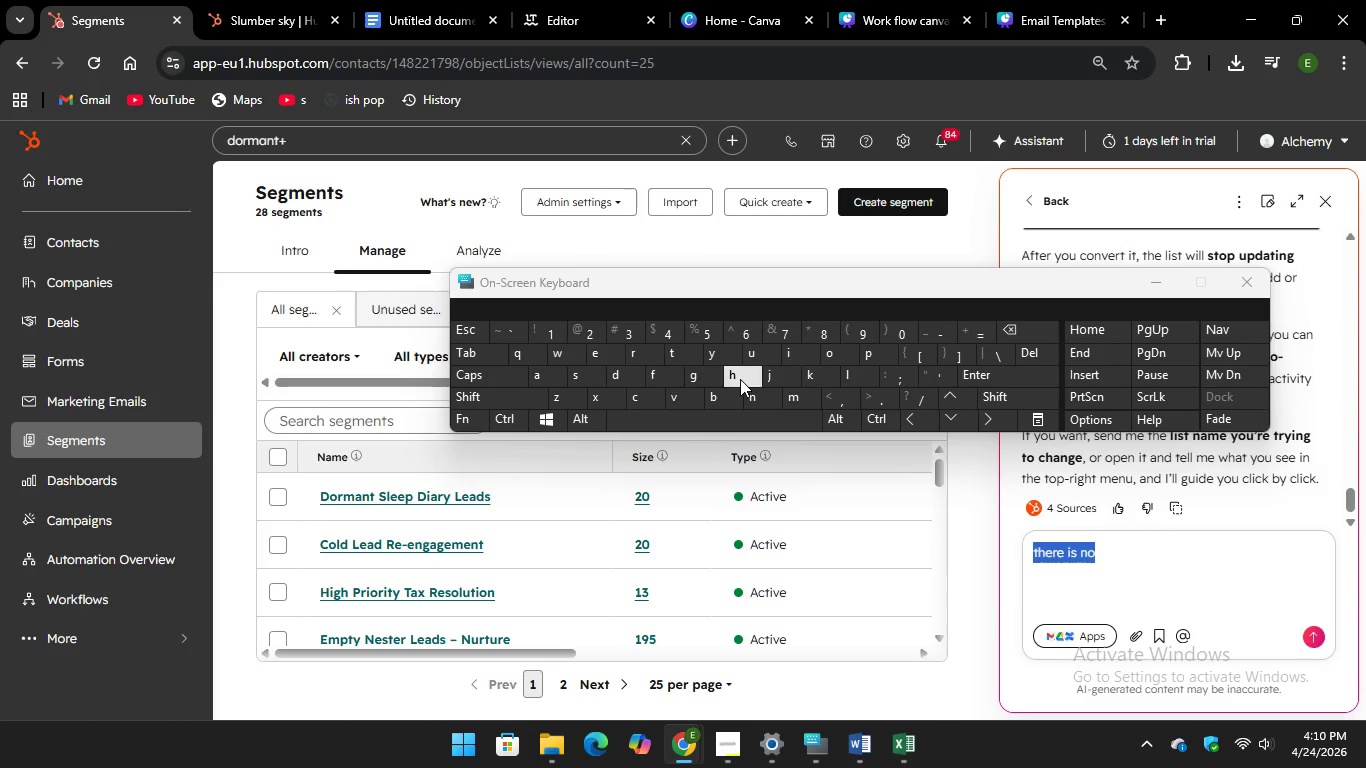 
type(hocan)
 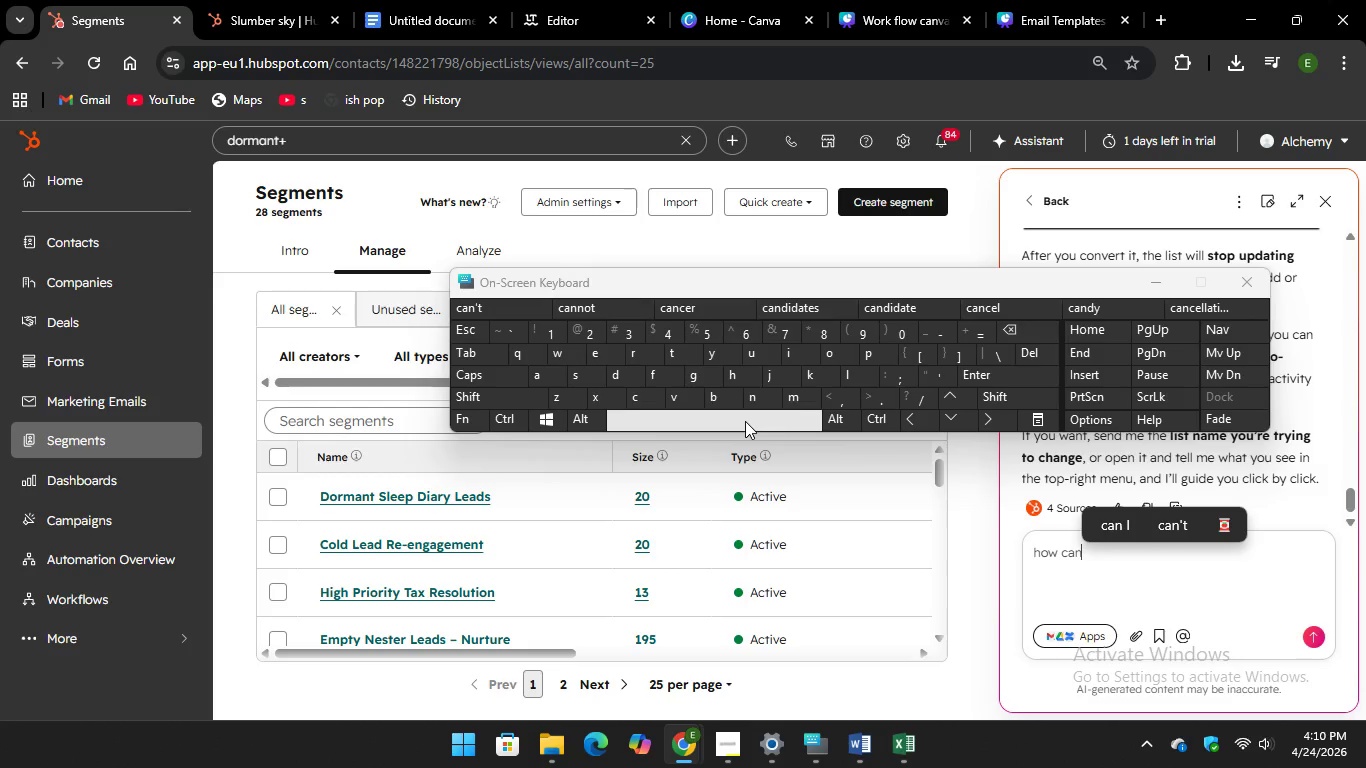 
hold_key(key=Unknown, duration=19.12)
 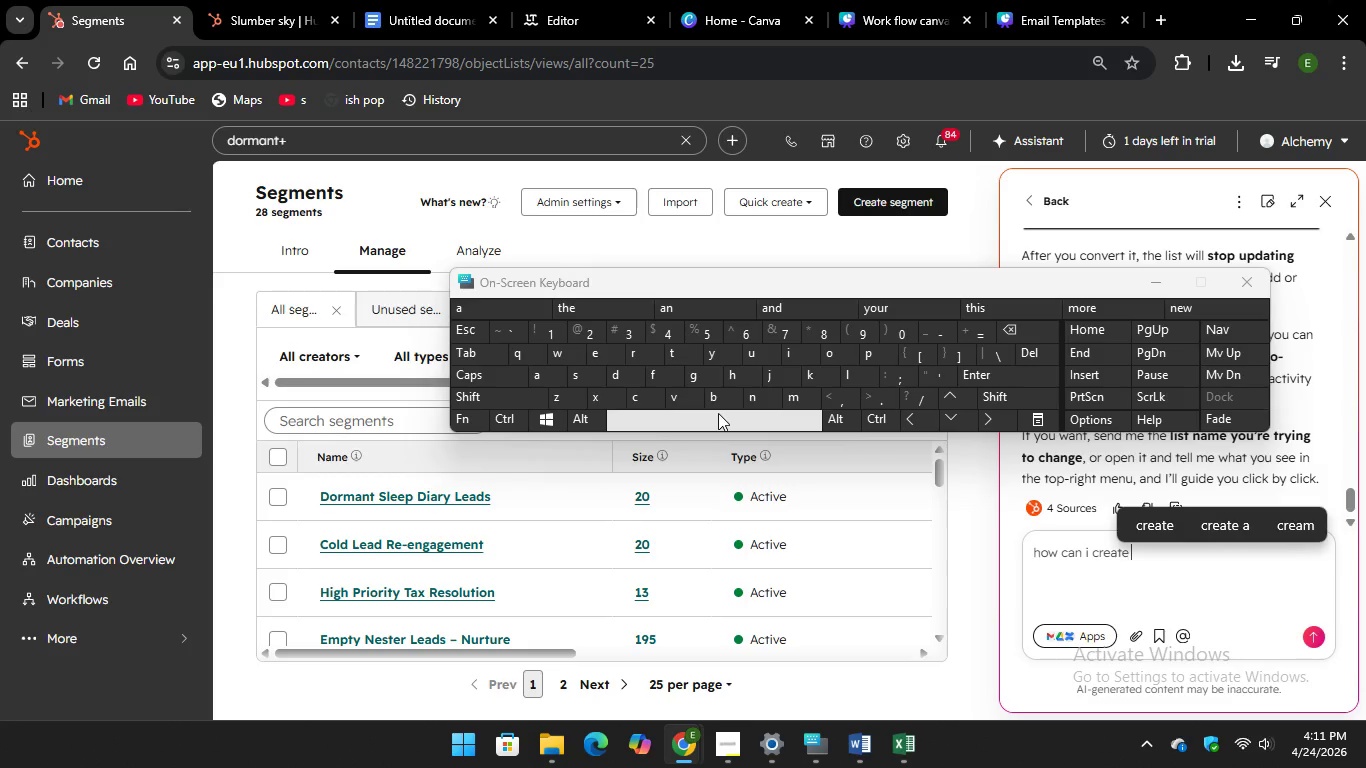 
key(I)
 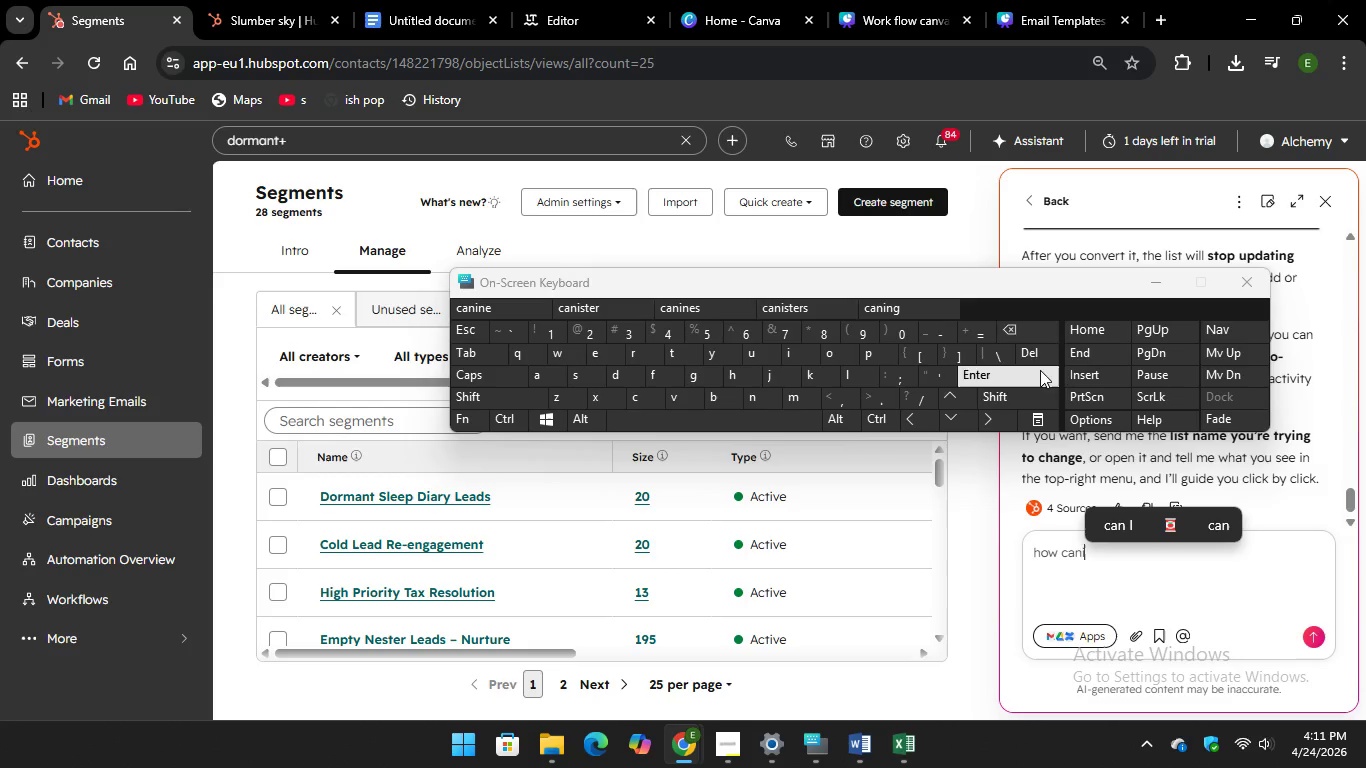 
key(Backspace)
 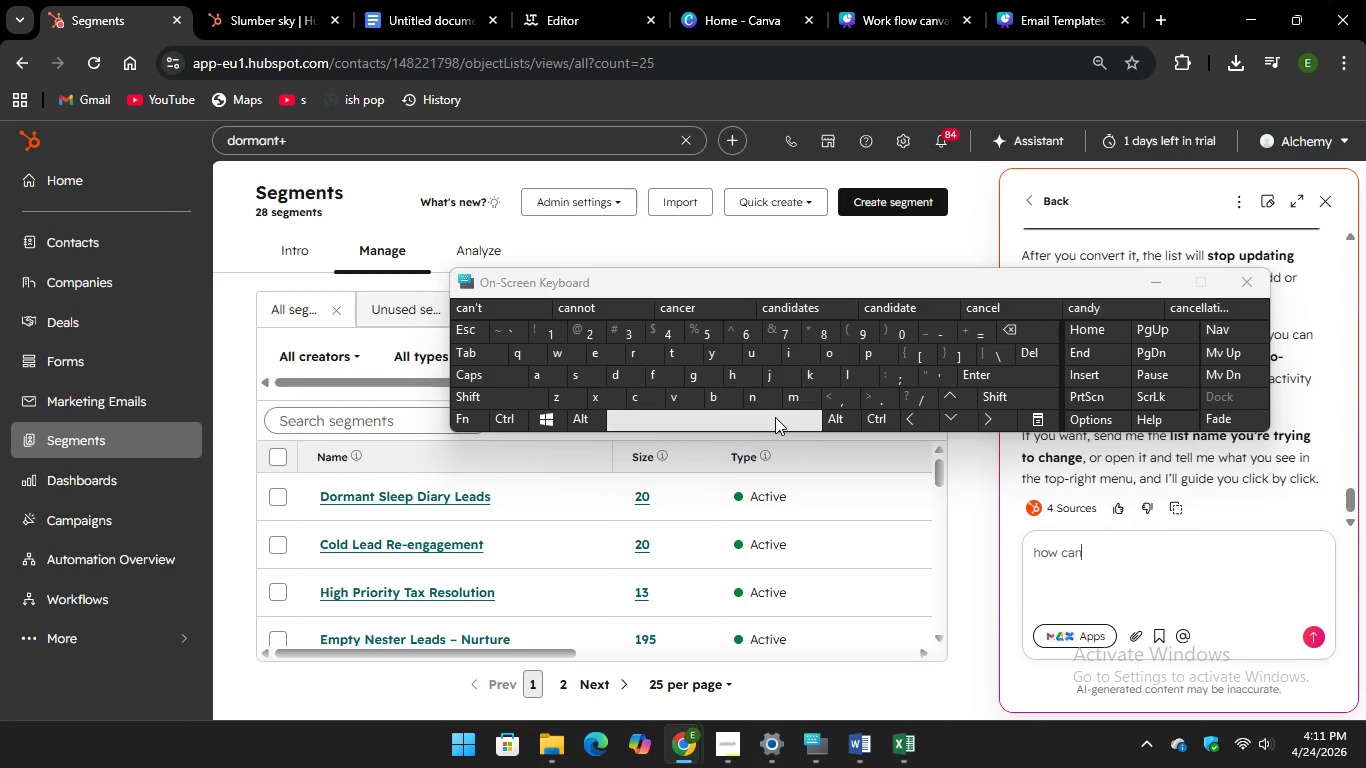 
key(Space)
 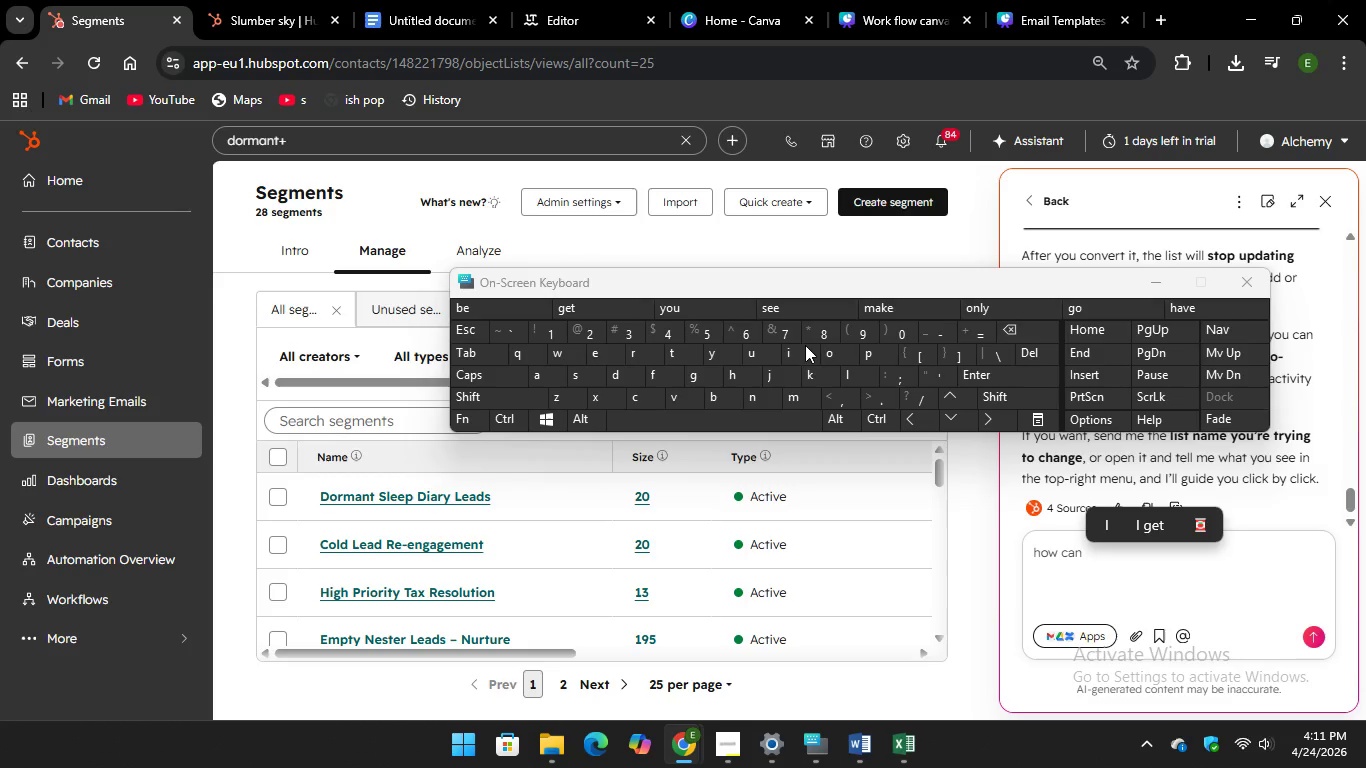 
key(I)
 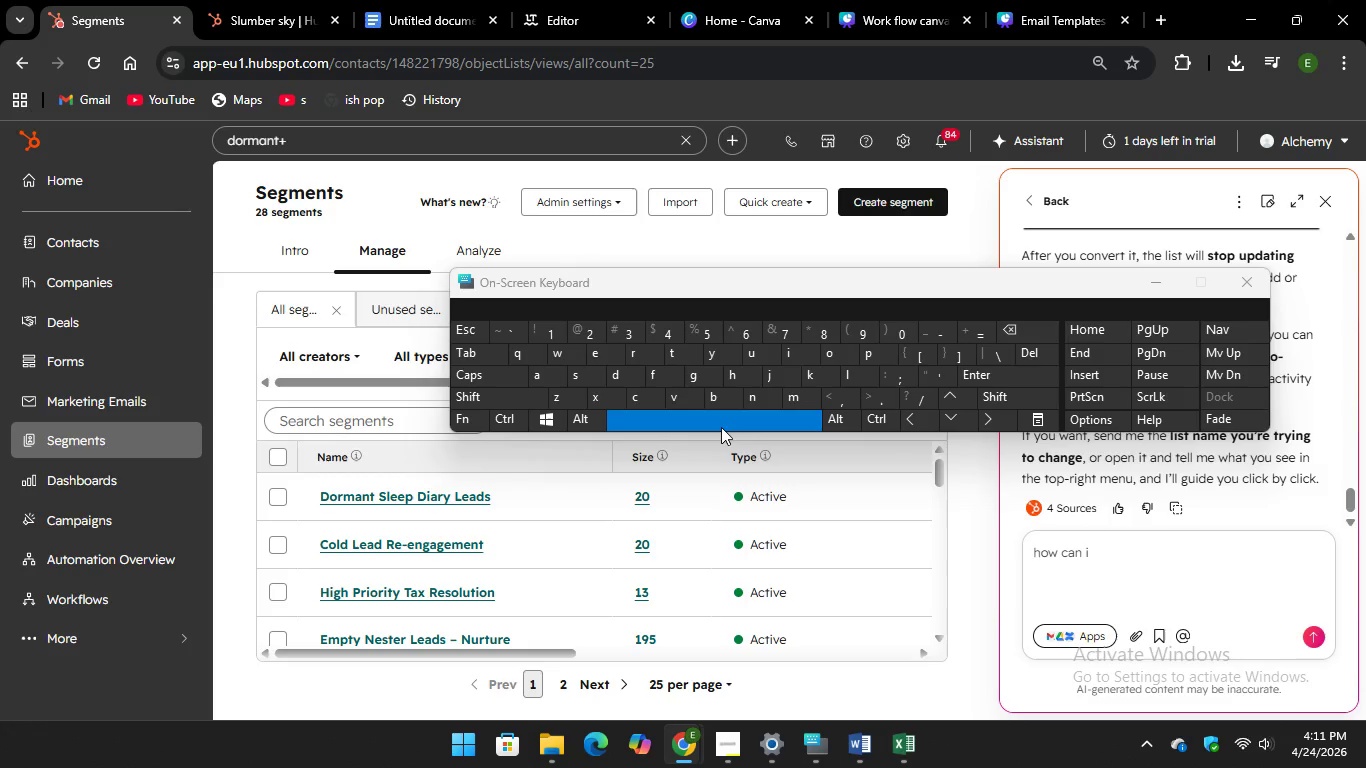 
type( crea a st)
 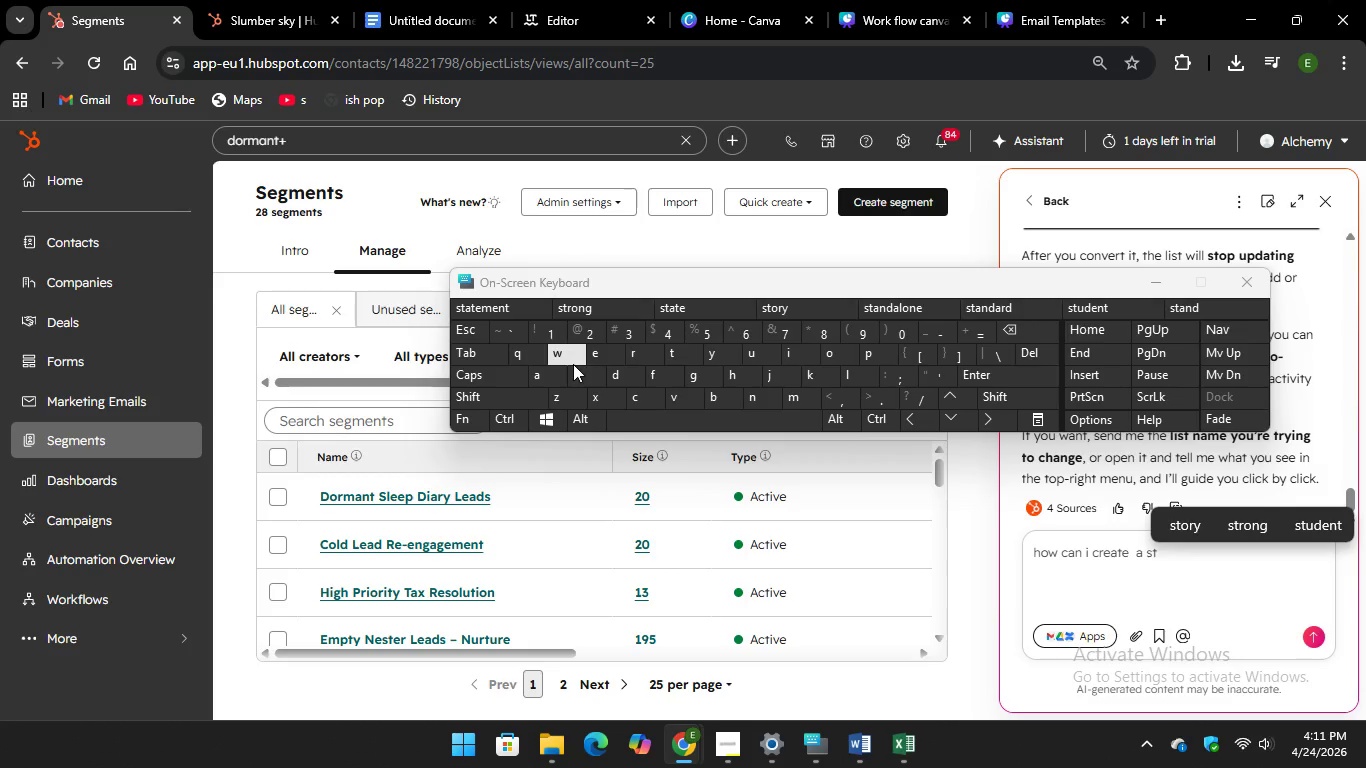 
hold_key(key=Unknown, duration=26.08)
 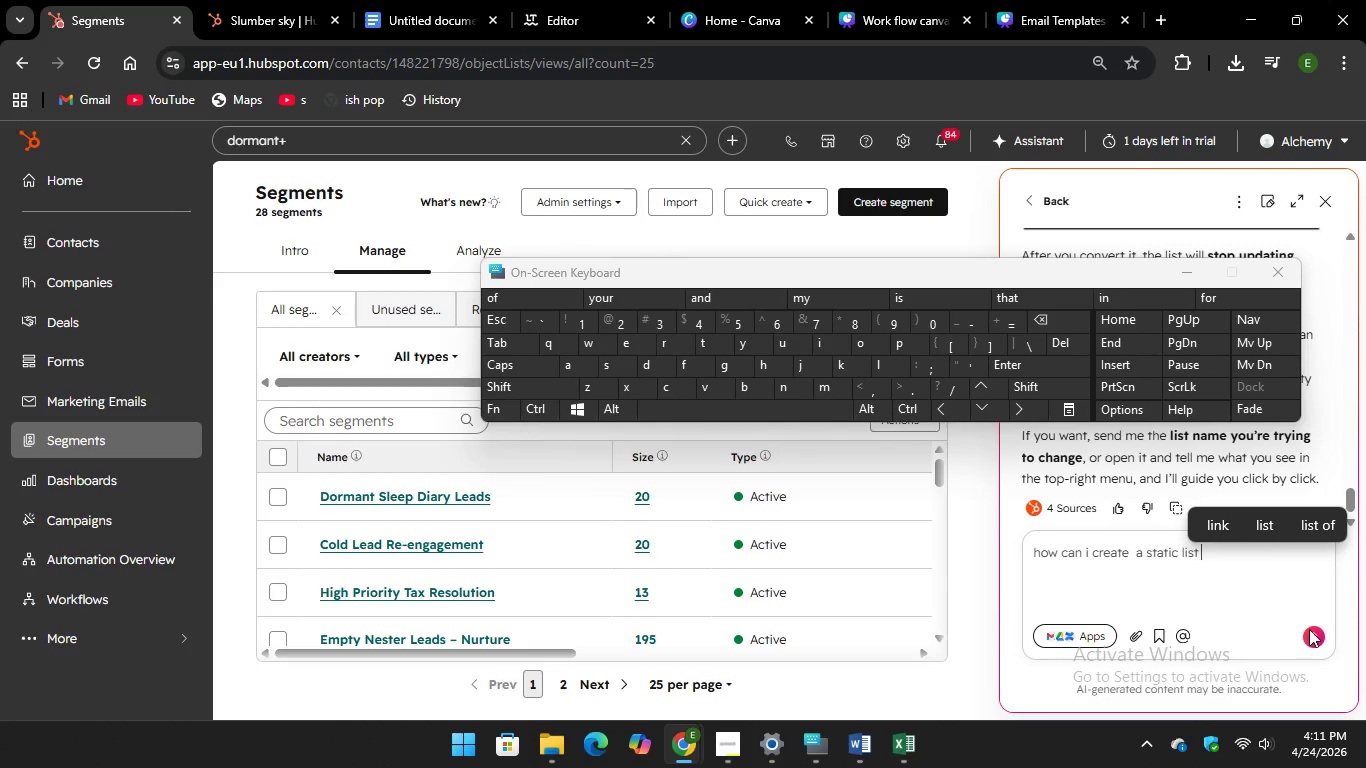 
type(ati)
 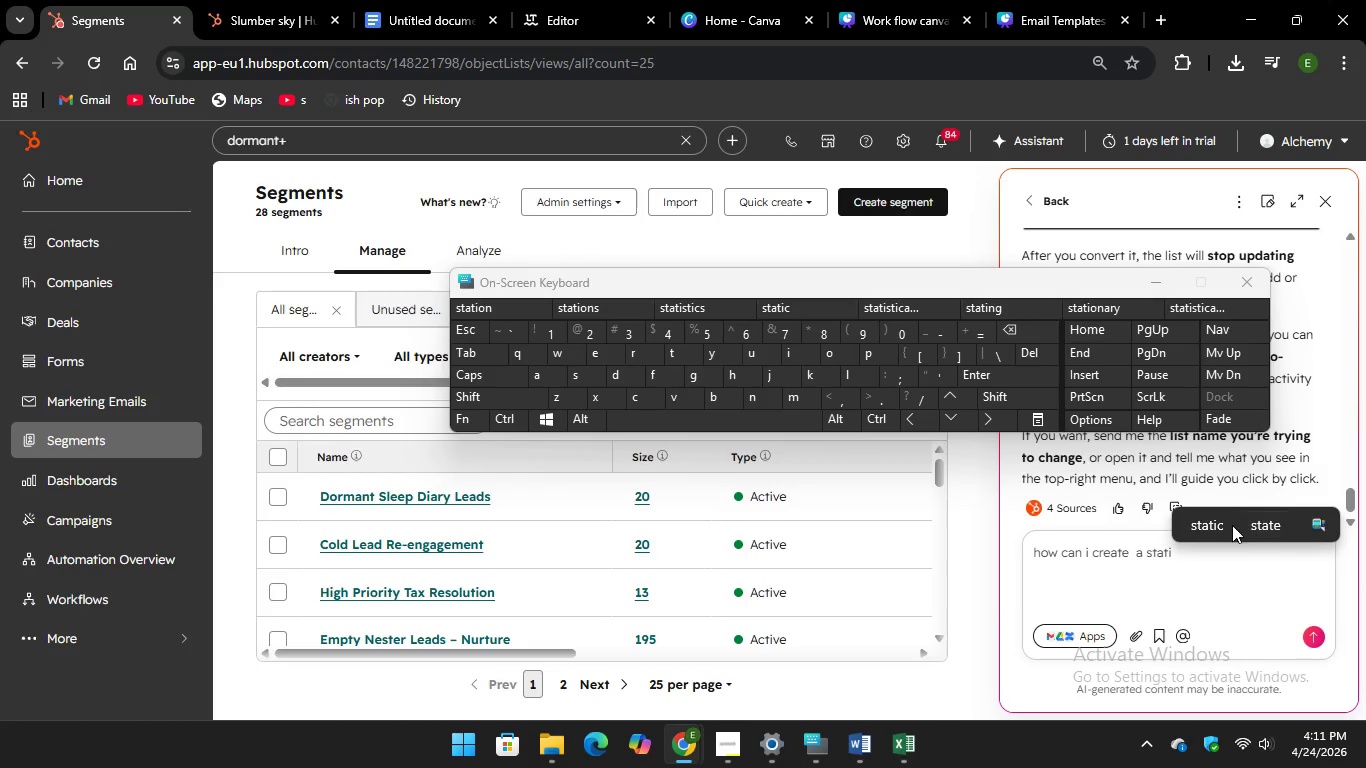 
left_click([1223, 529])
 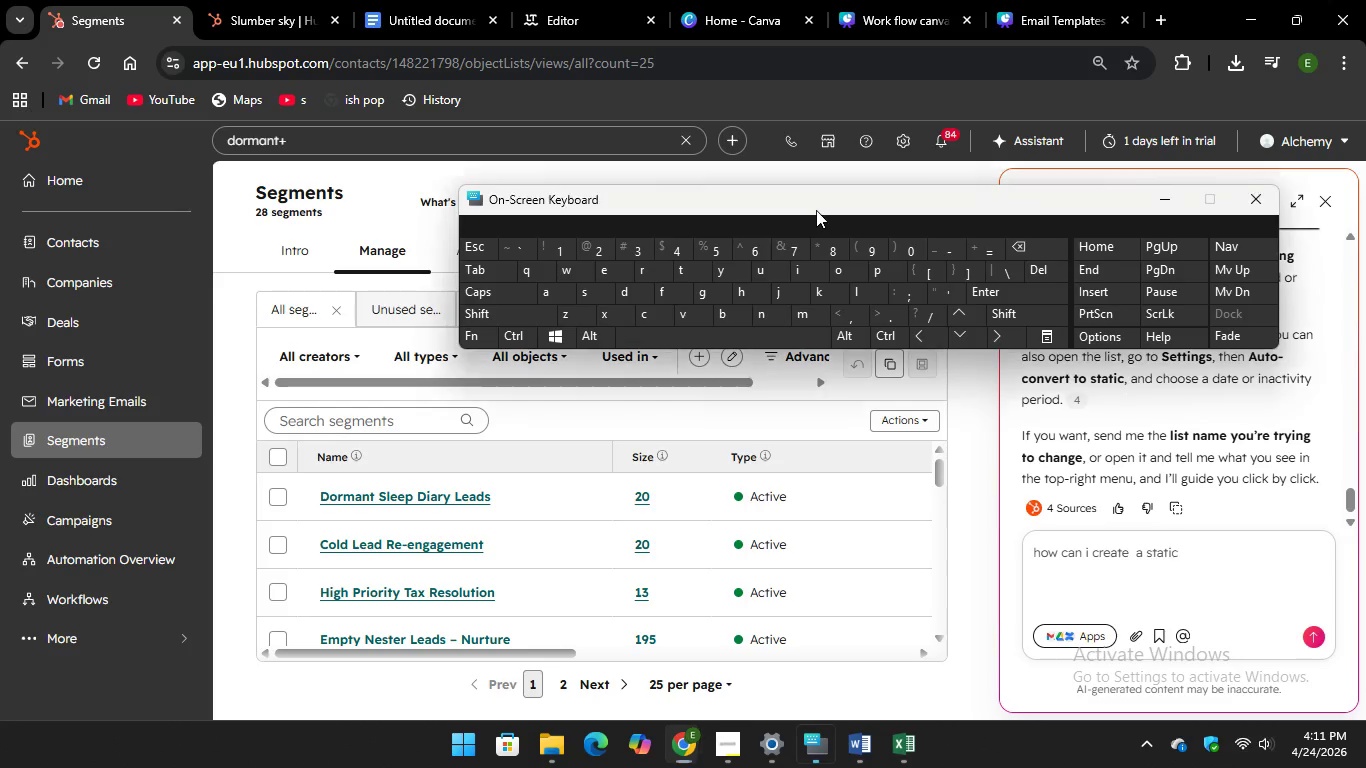 
key(L)
 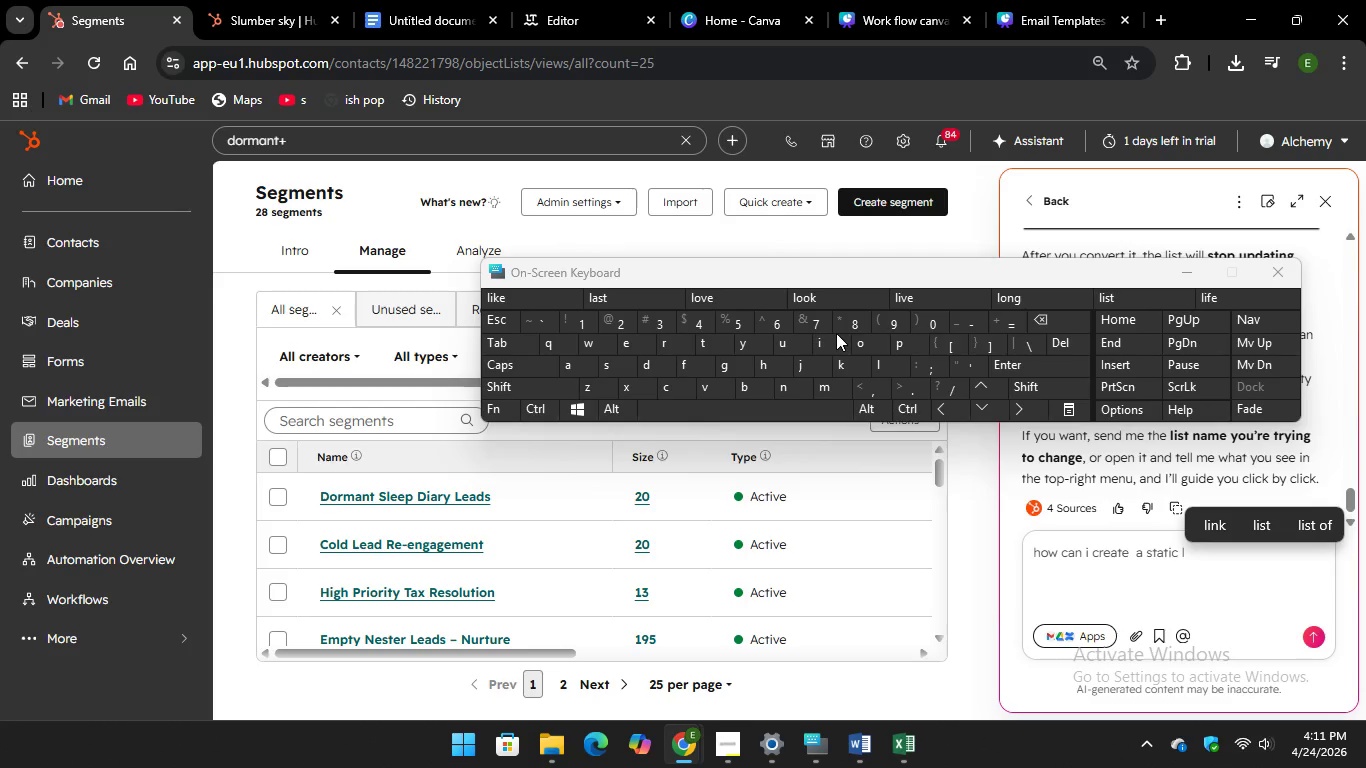 
key(I)
 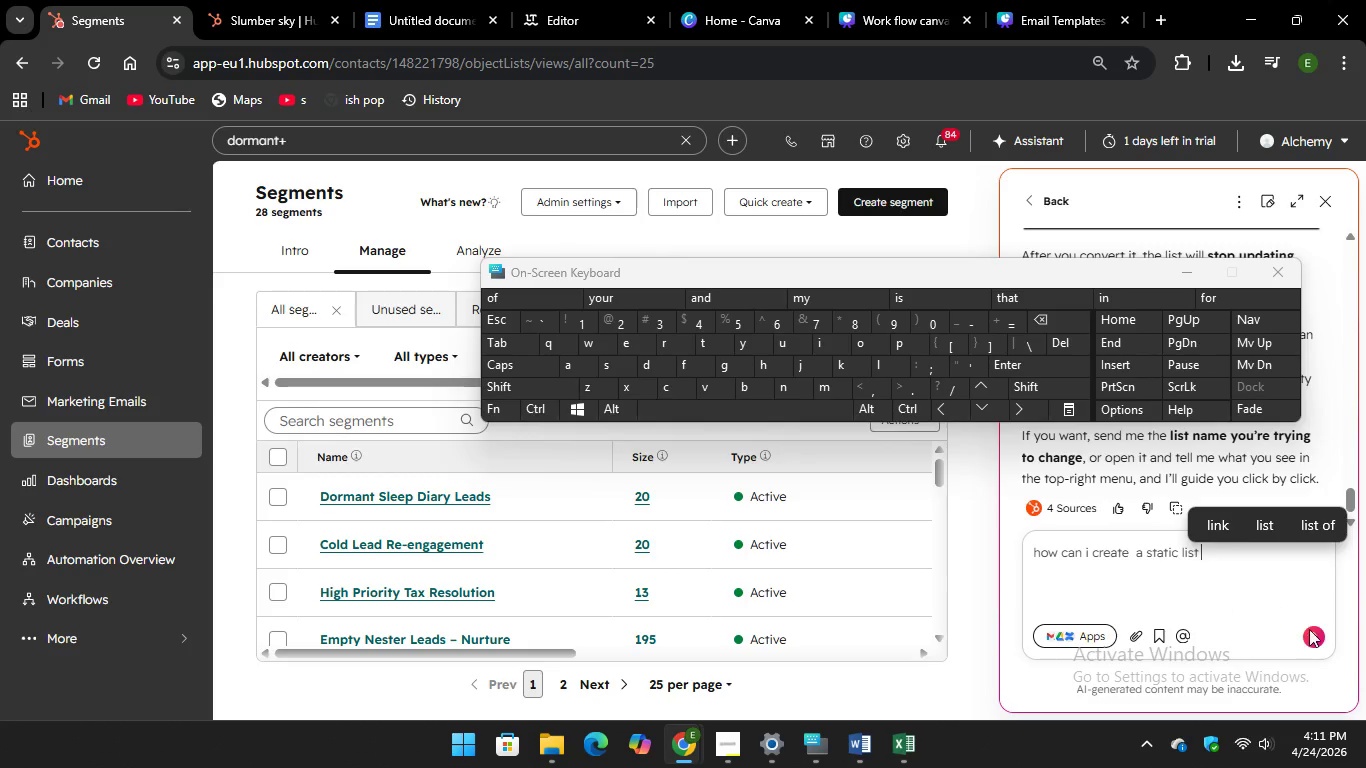 
left_click([1317, 636])
 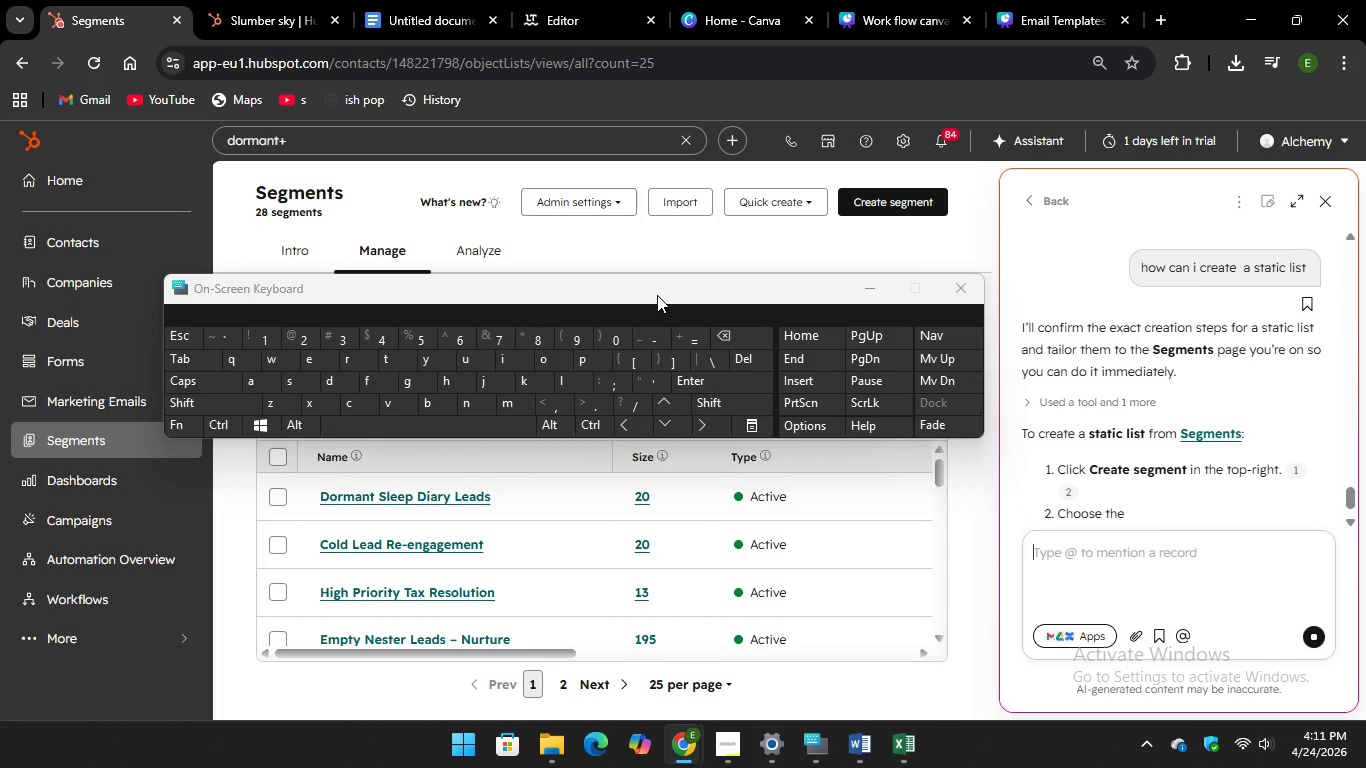 
wait(25.66)
 